 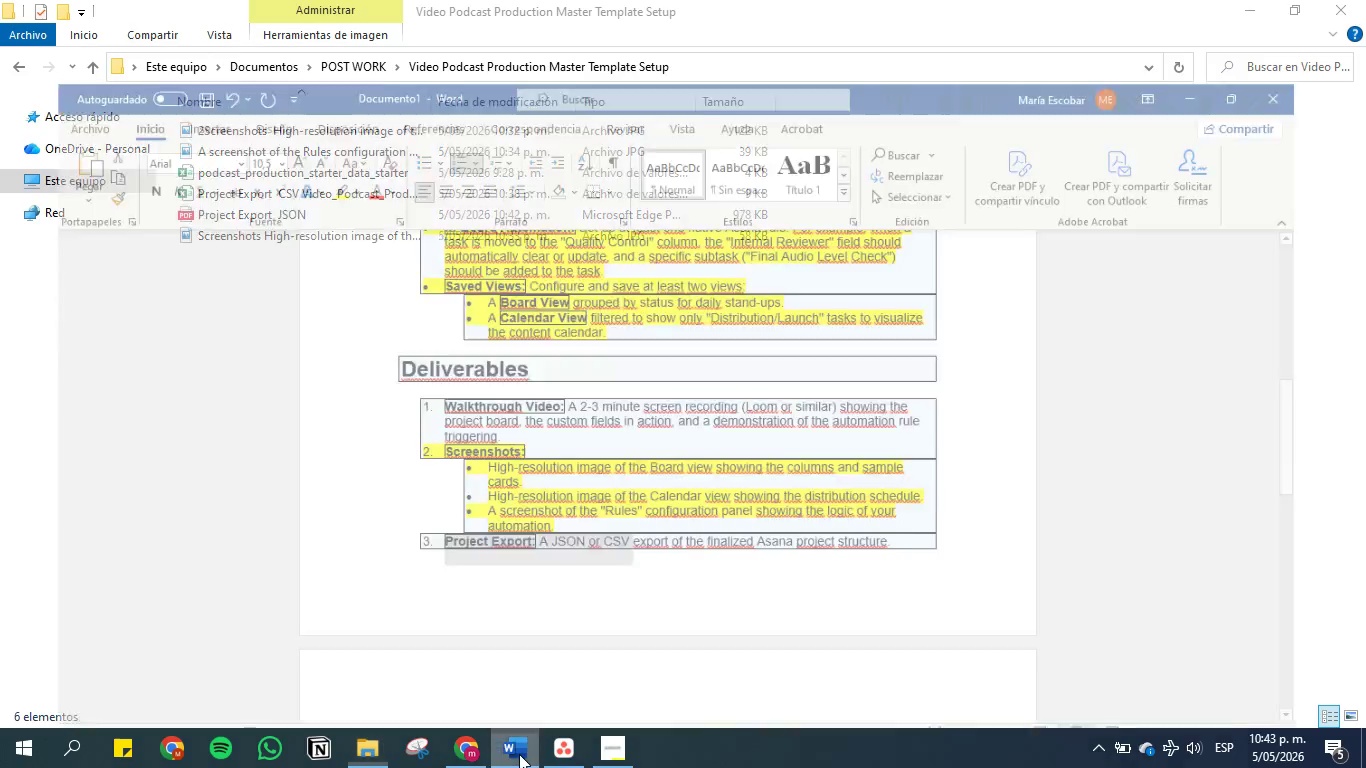 
left_click([547, 447])
 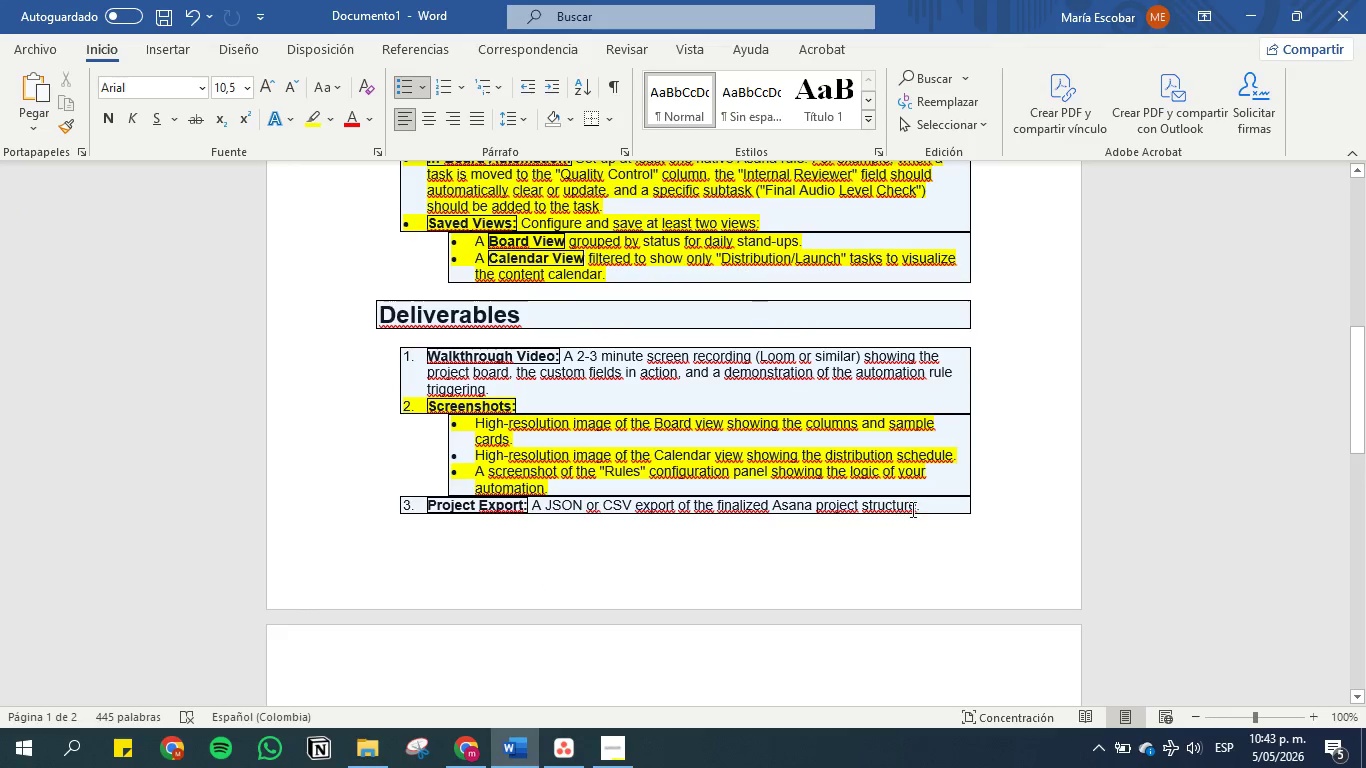 
left_click_drag(start_coordinate=[931, 509], to_coordinate=[399, 509])
 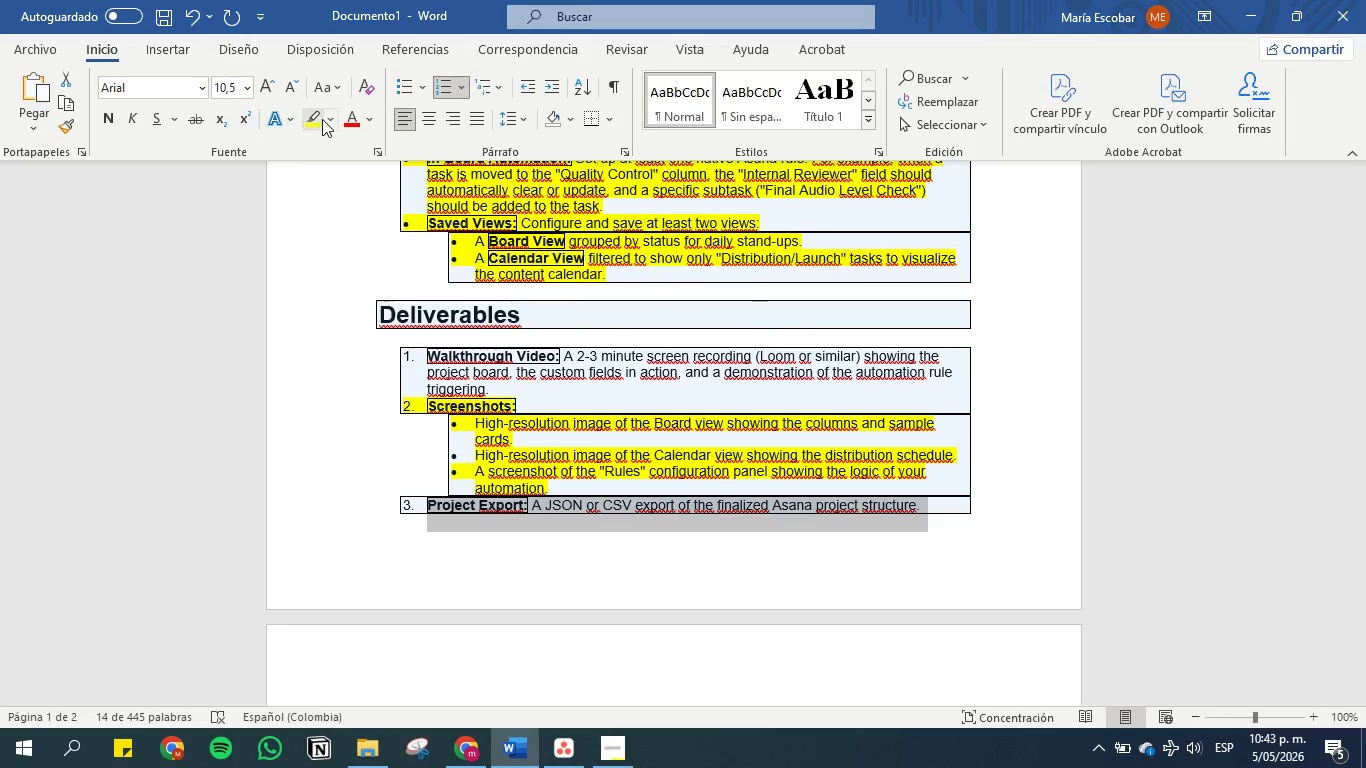 
left_click([310, 116])
 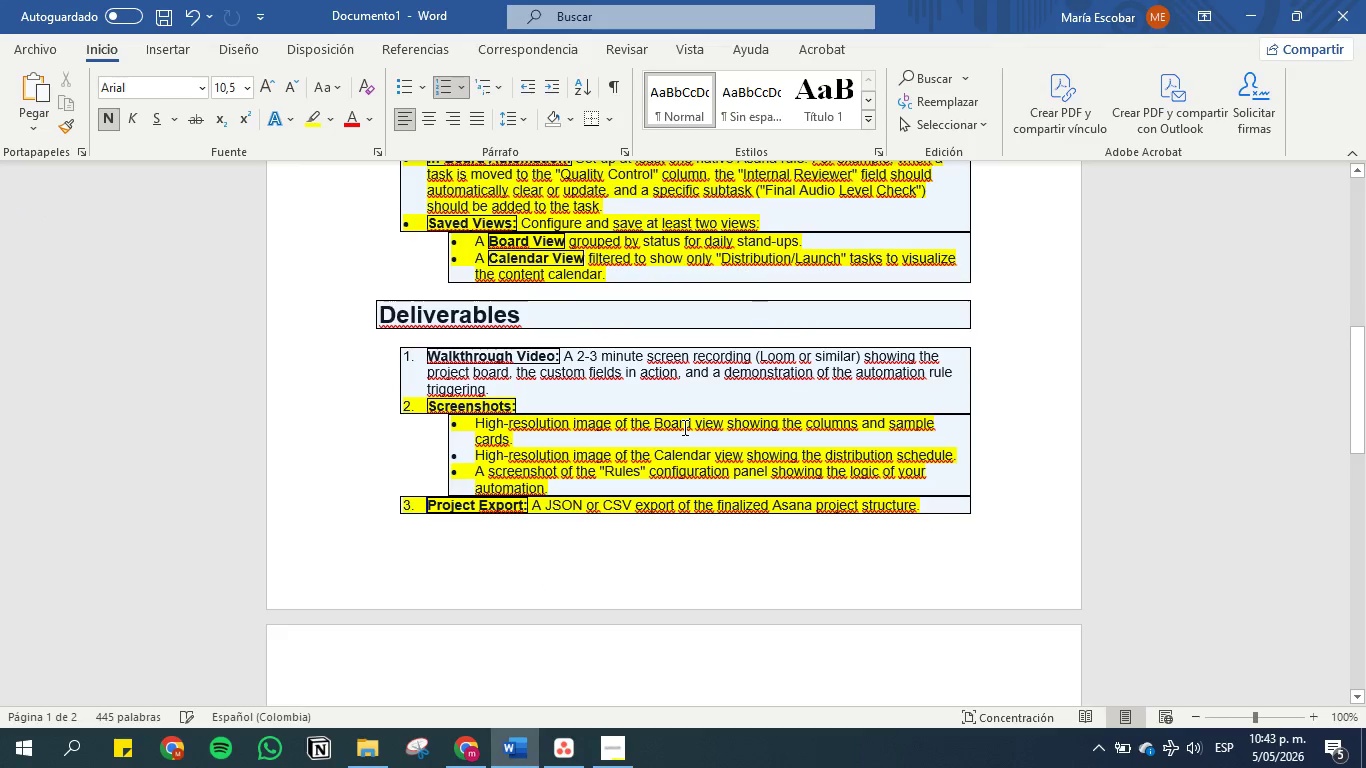 
left_click([678, 369])
 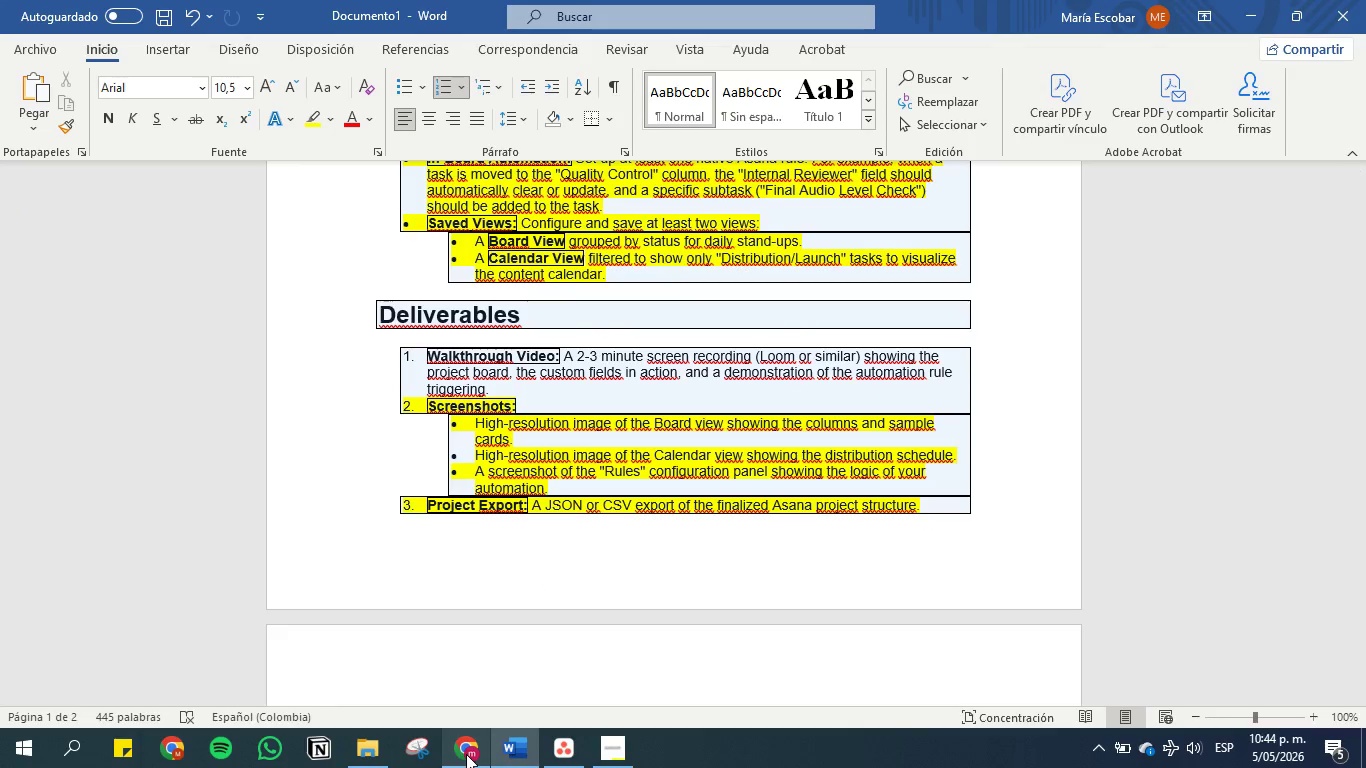 
left_click([1005, 20])
 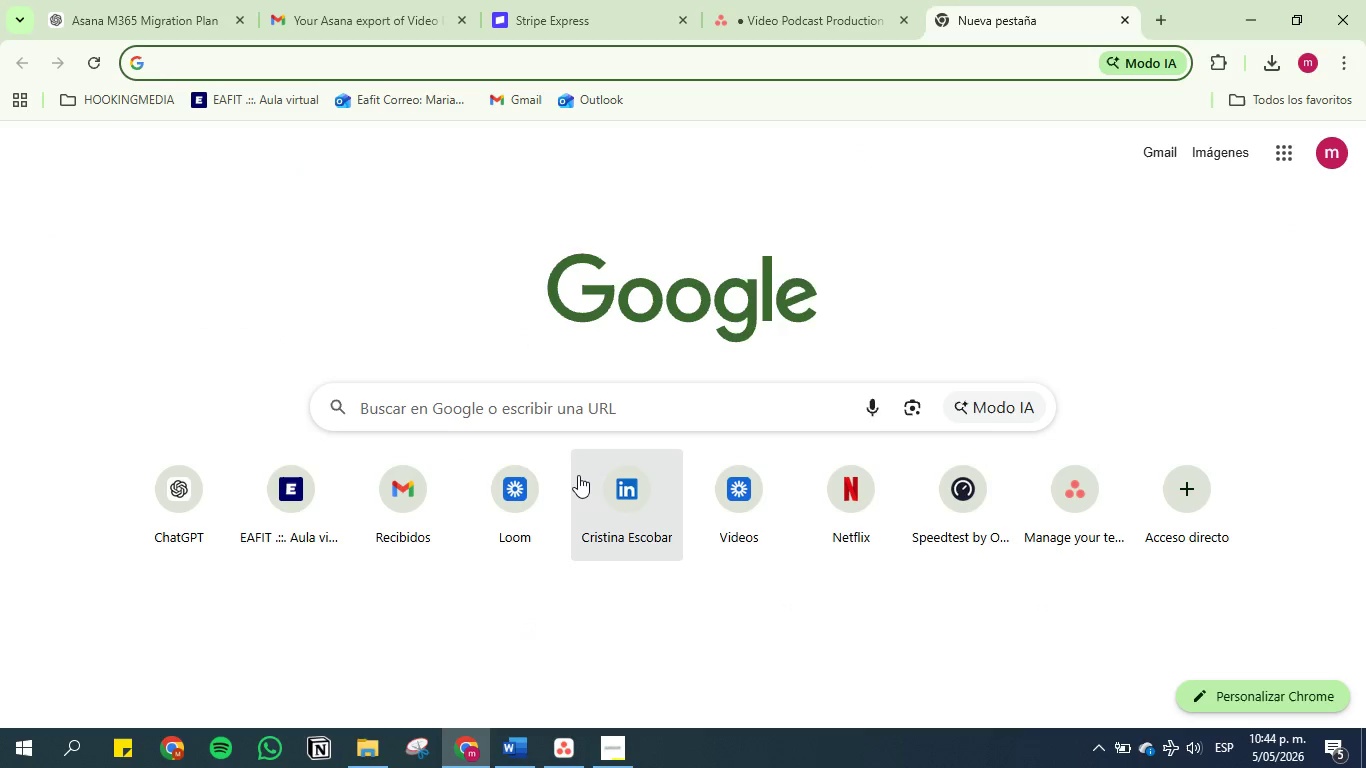 
left_click([516, 481])
 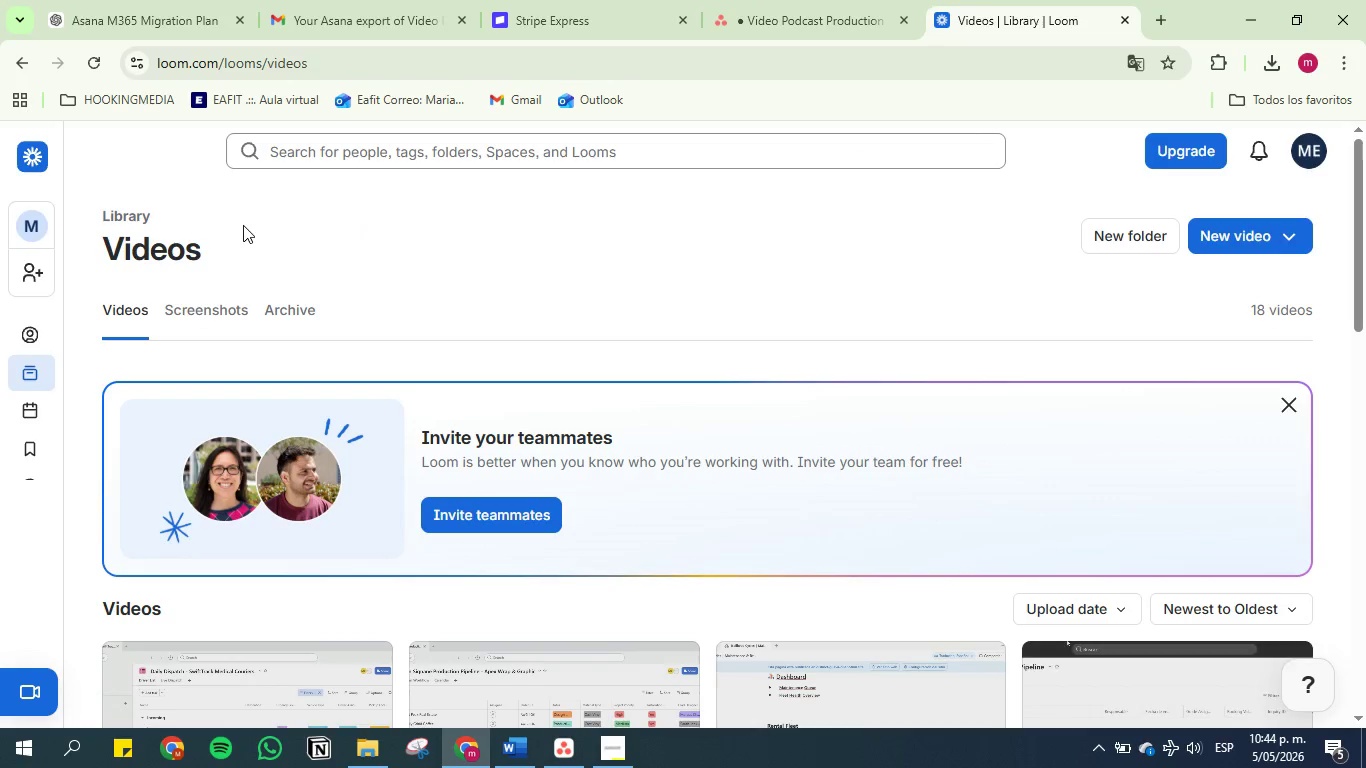 
wait(7.86)
 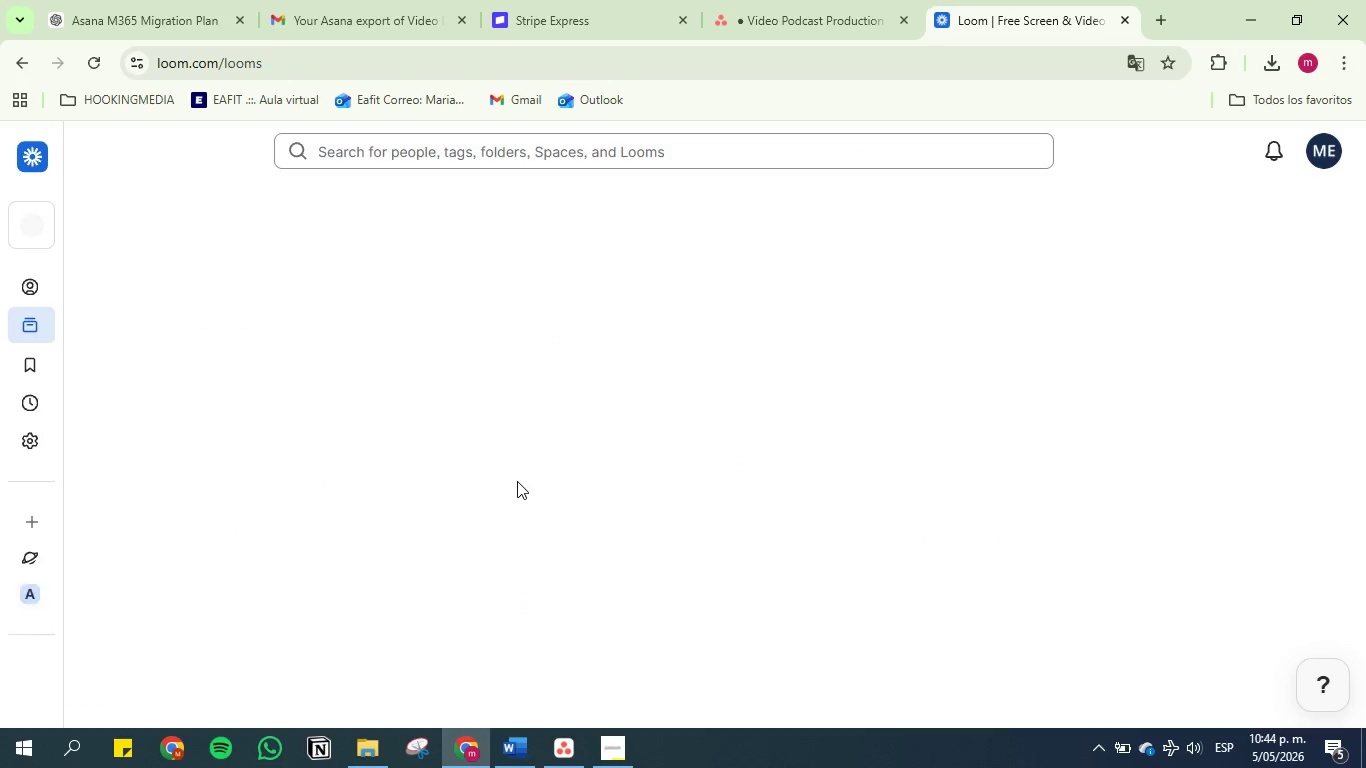 
scroll: coordinate [182, 237], scroll_direction: up, amount: 1.0
 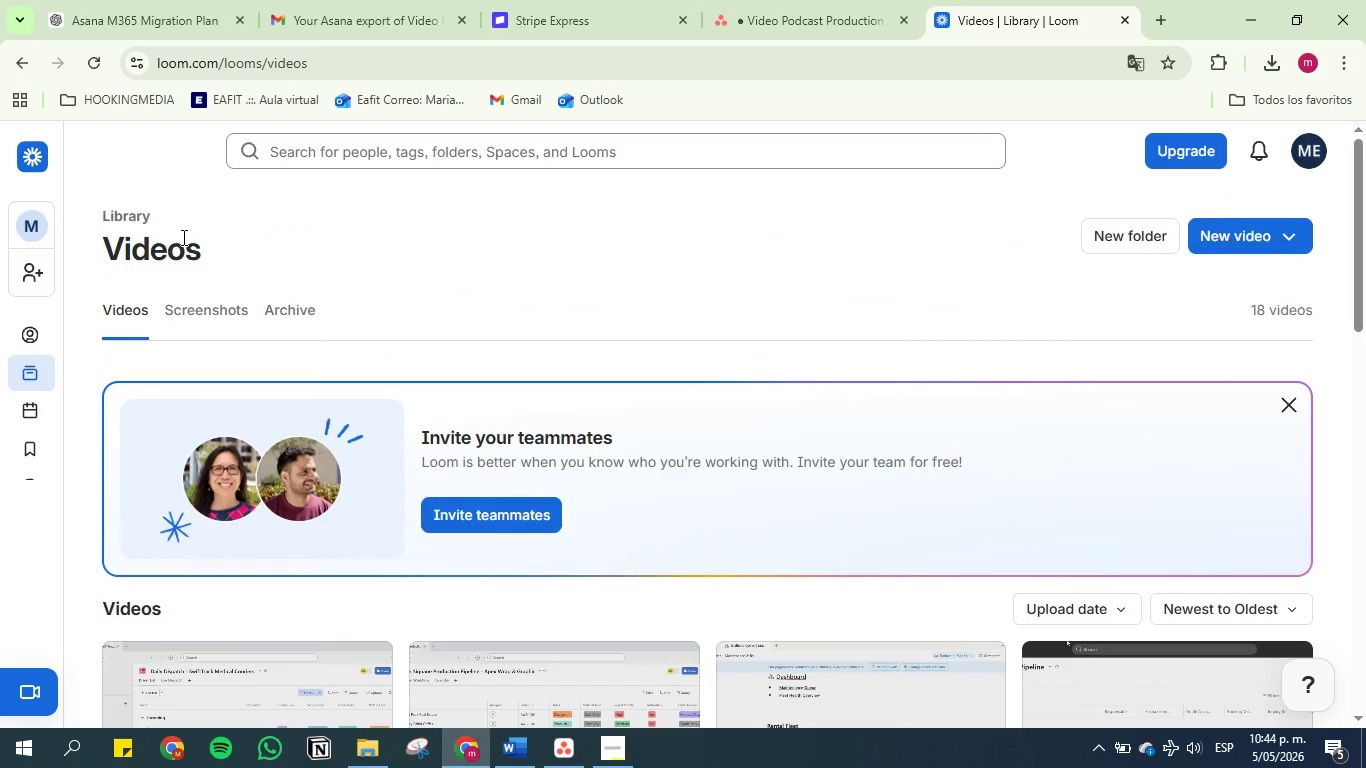 
scroll: coordinate [482, 380], scroll_direction: down, amount: 15.0
 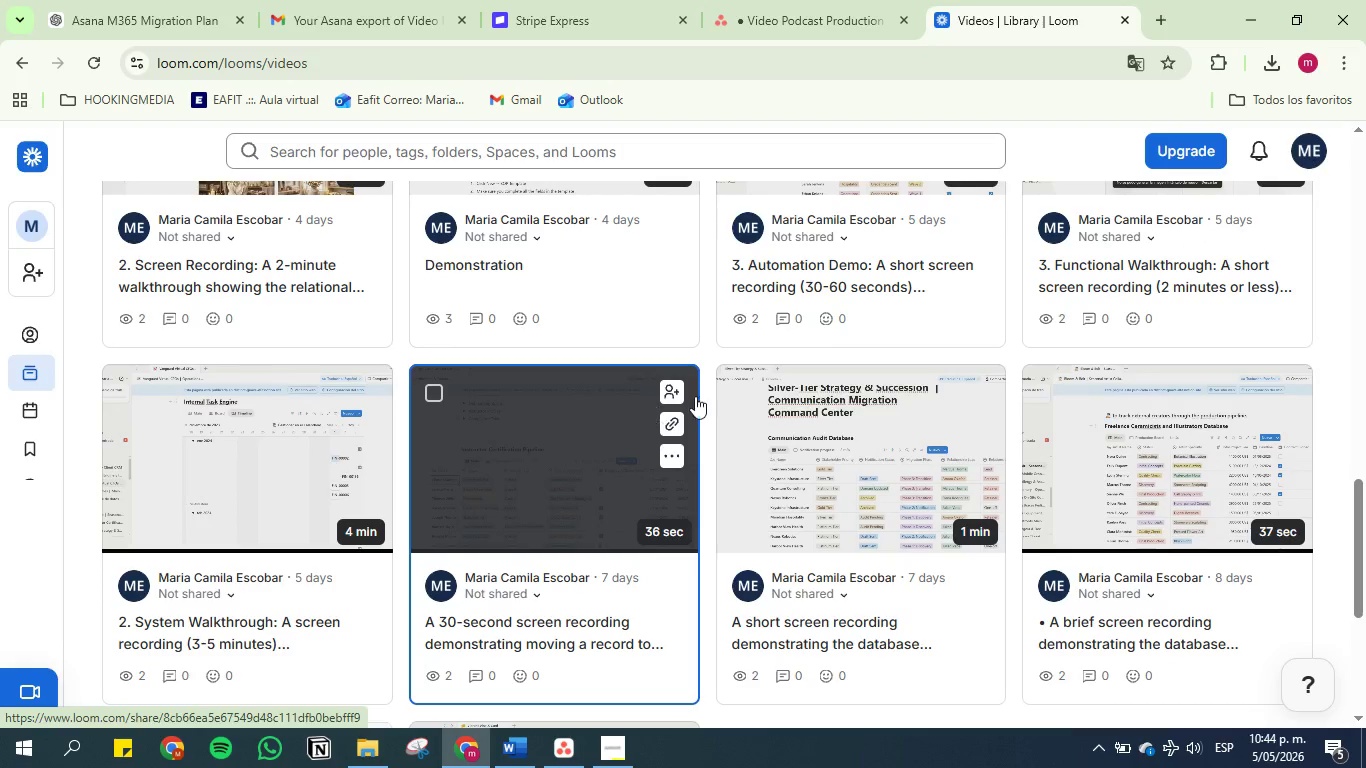 
scroll: coordinate [810, 398], scroll_direction: down, amount: 1.0
 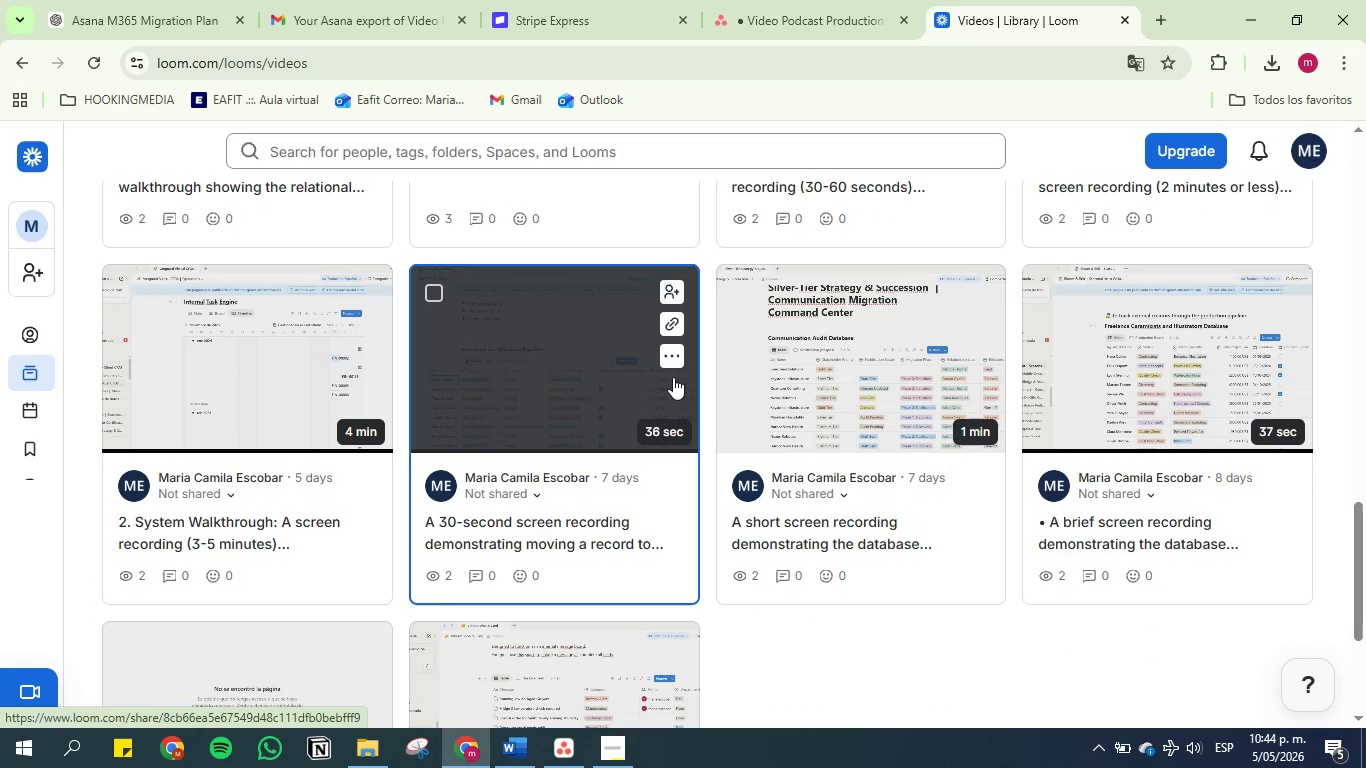 
left_click([672, 359])
 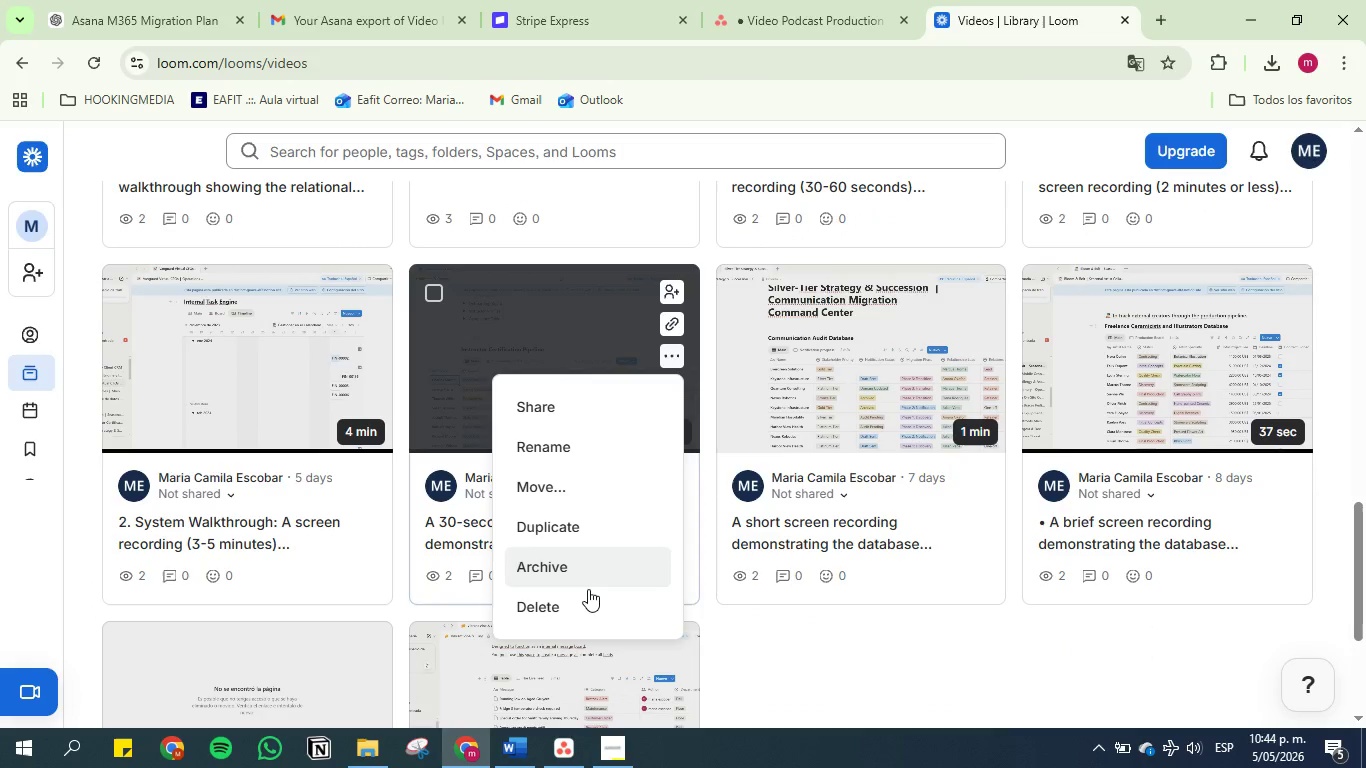 
left_click([585, 592])
 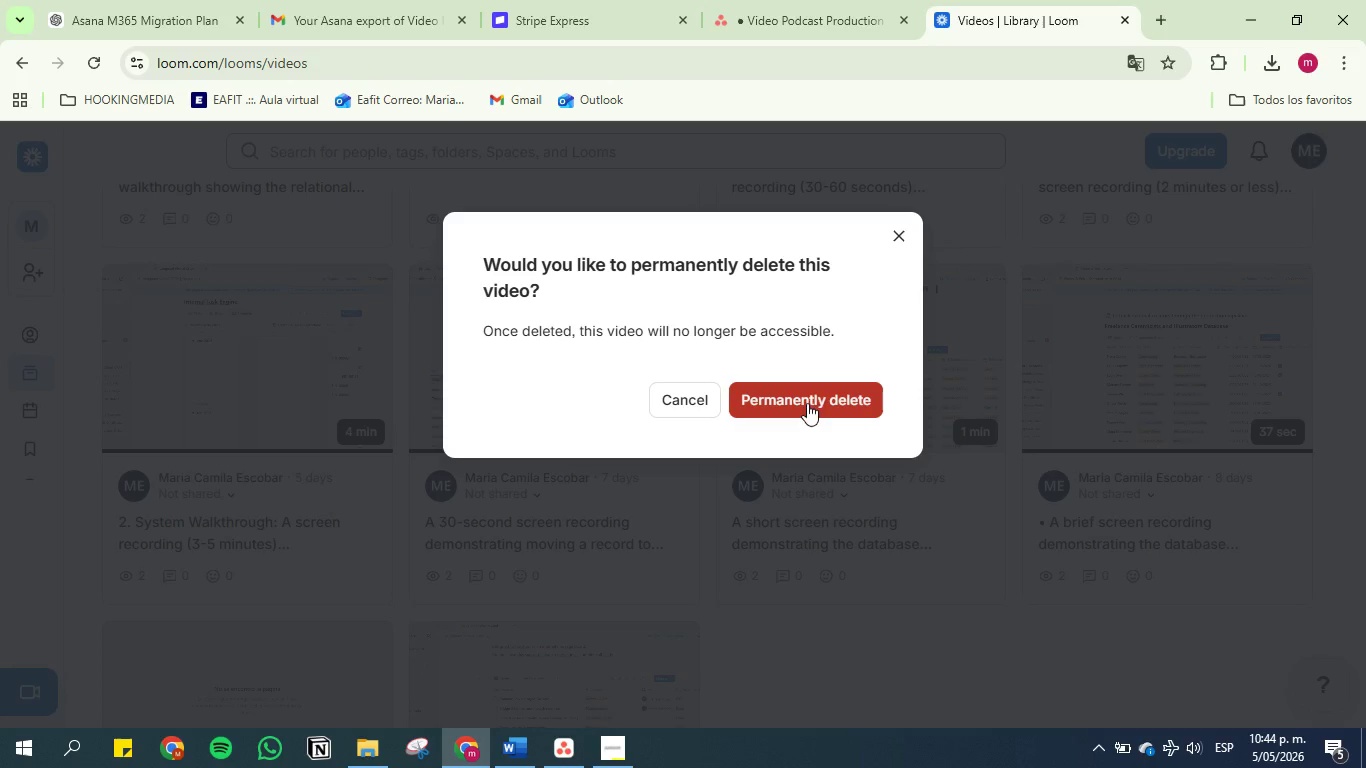 
left_click([827, 401])
 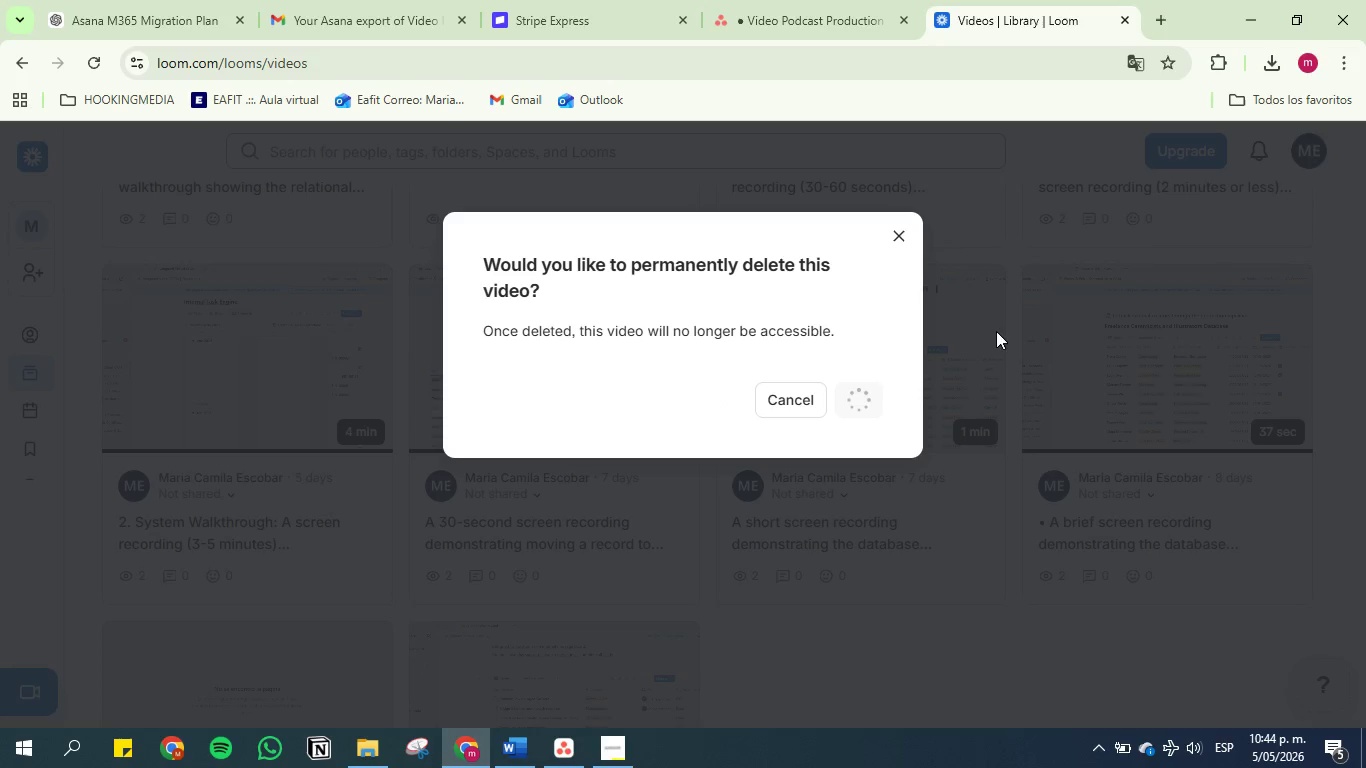 
mouse_move([929, 244])
 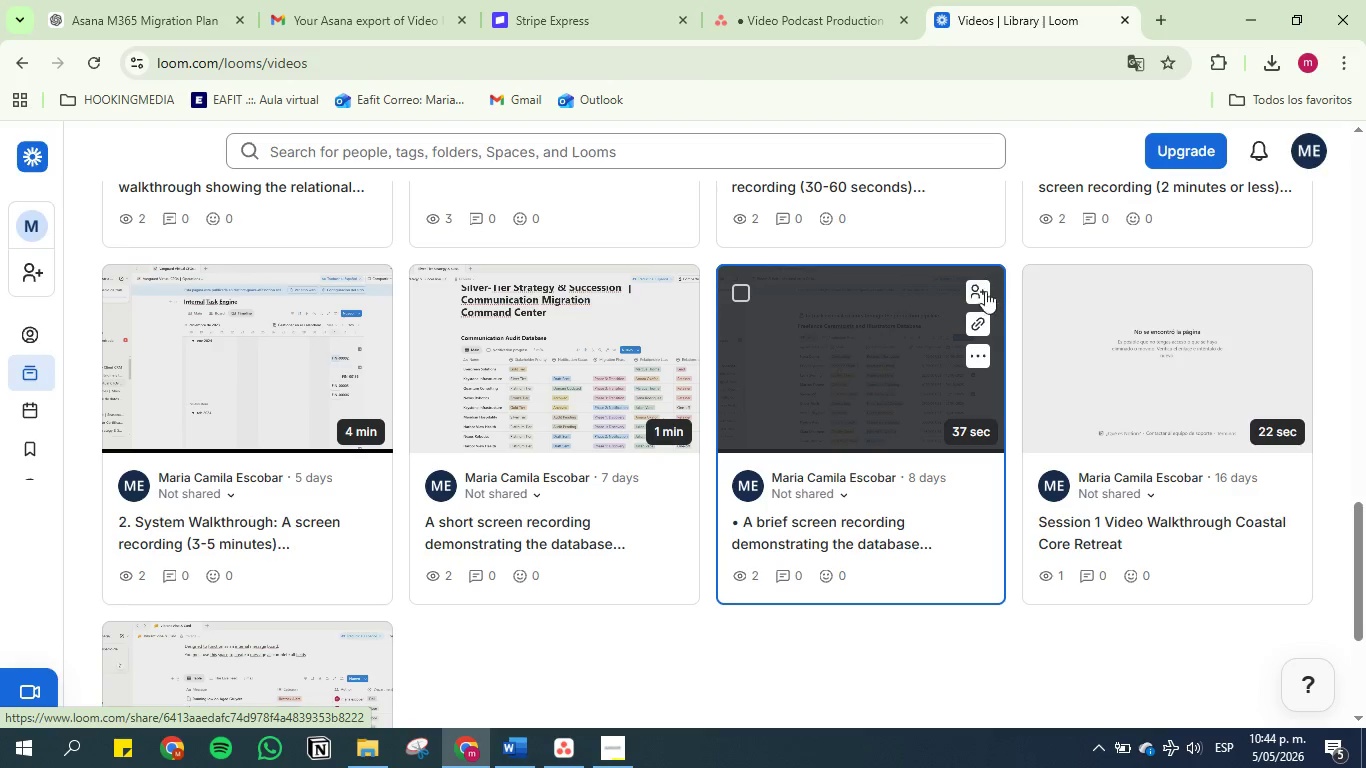 
left_click([978, 352])
 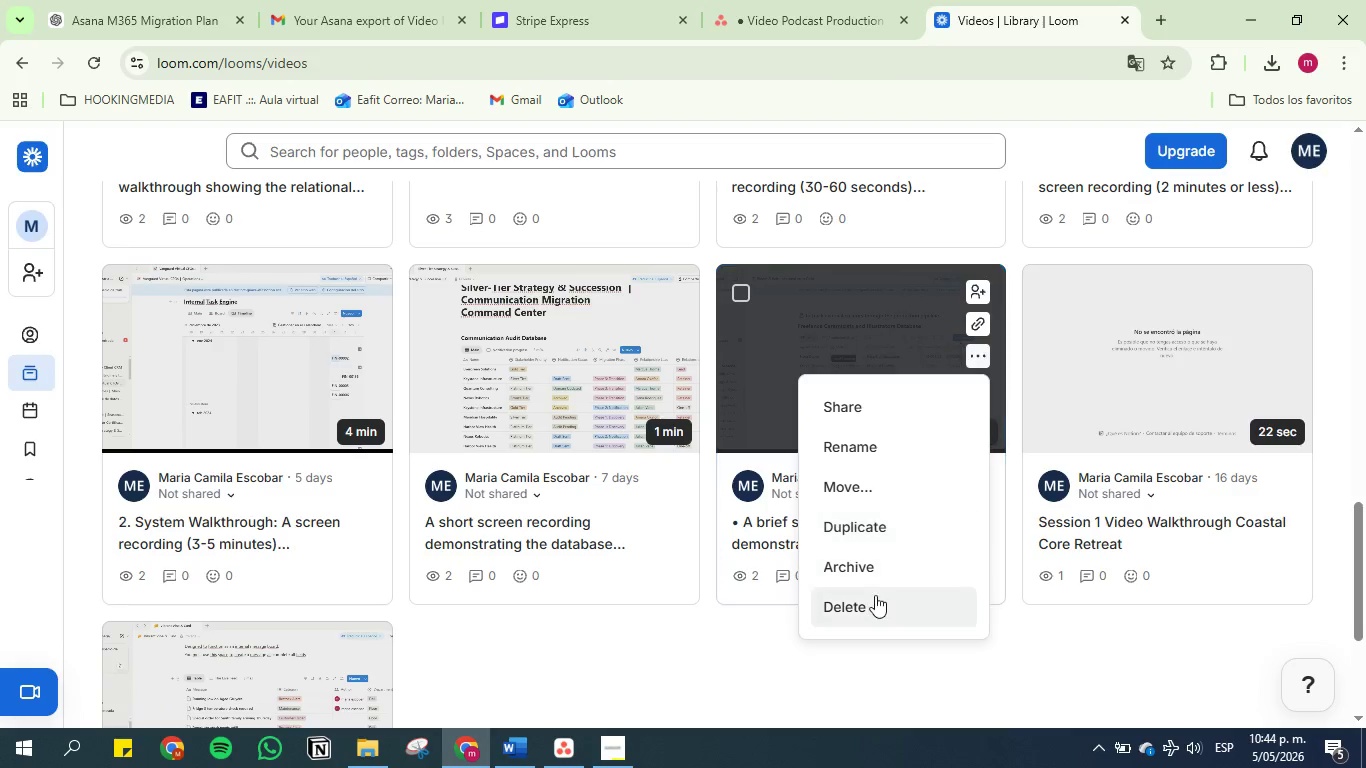 
left_click([874, 602])
 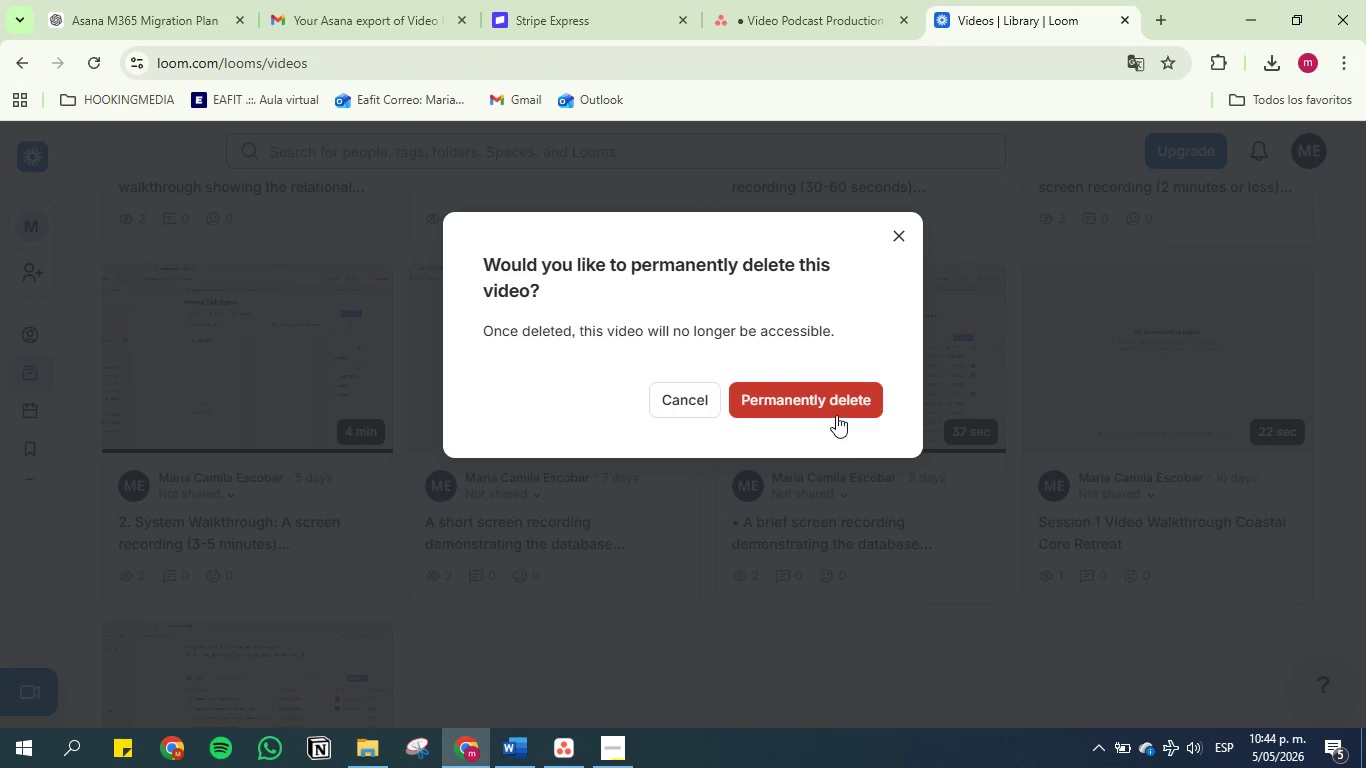 
left_click([836, 405])
 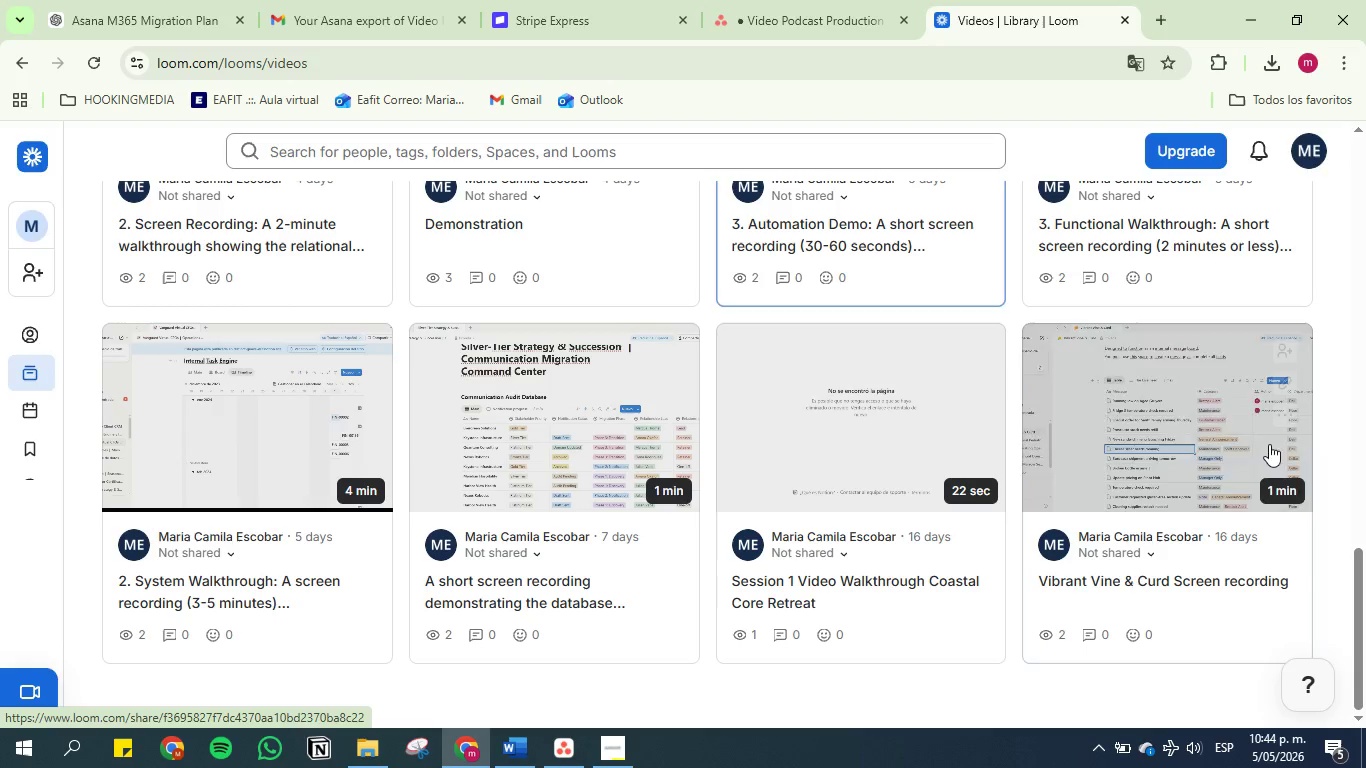 
scroll: coordinate [1291, 522], scroll_direction: down, amount: 2.0
 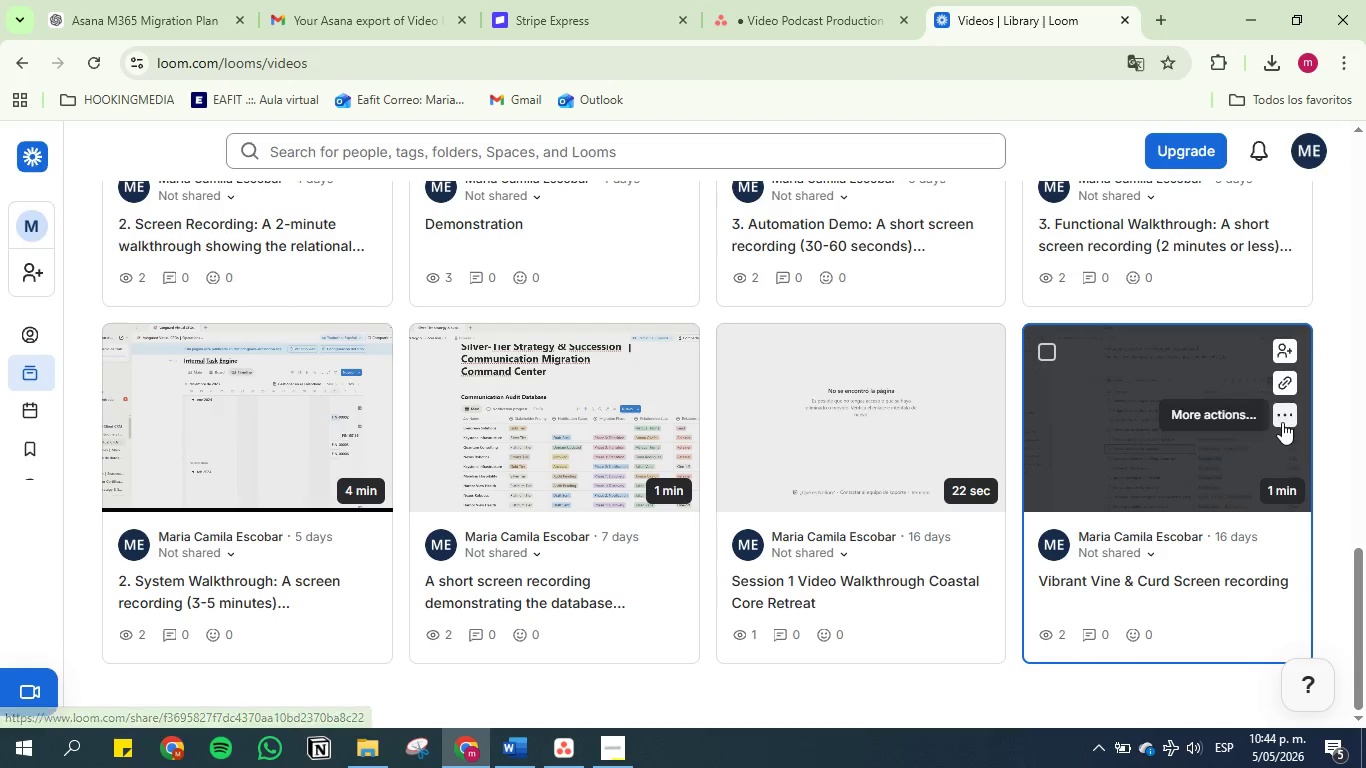 
left_click([1282, 419])
 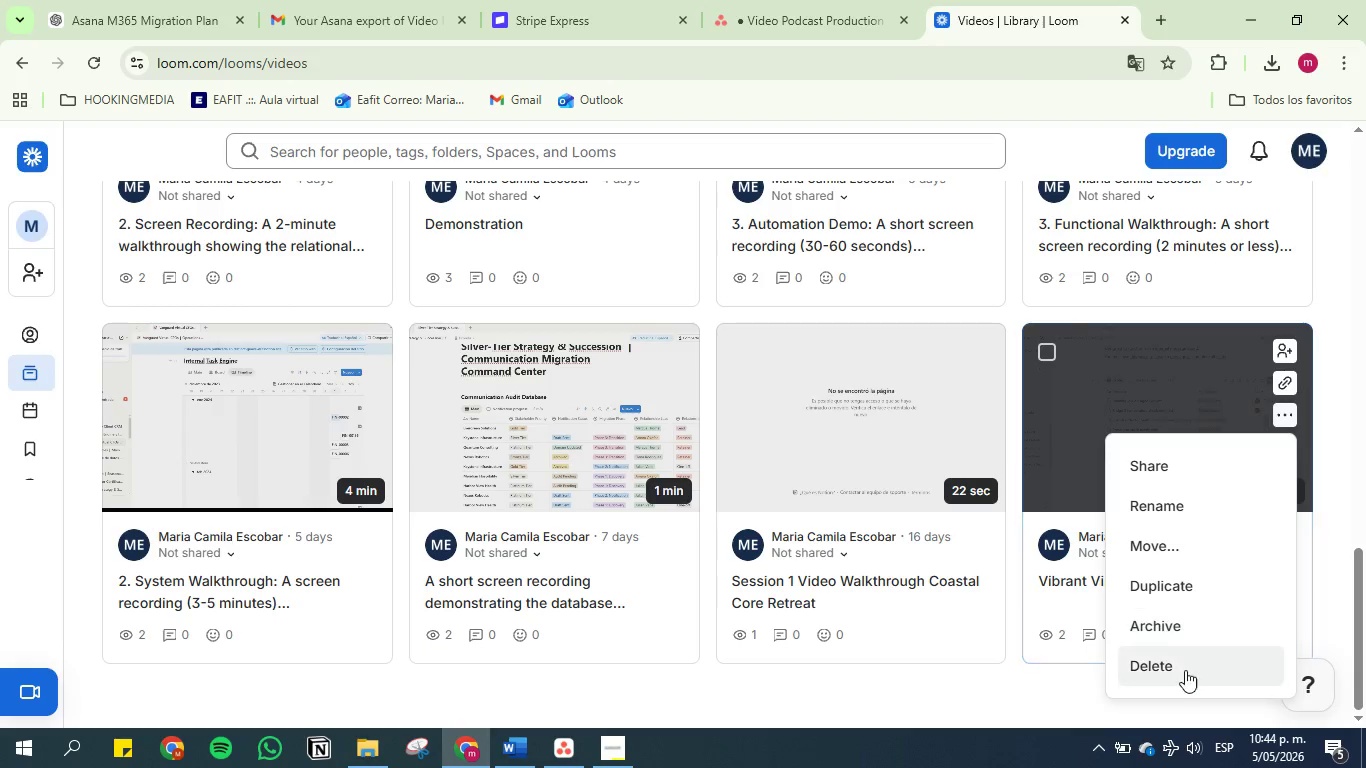 
left_click([1185, 670])
 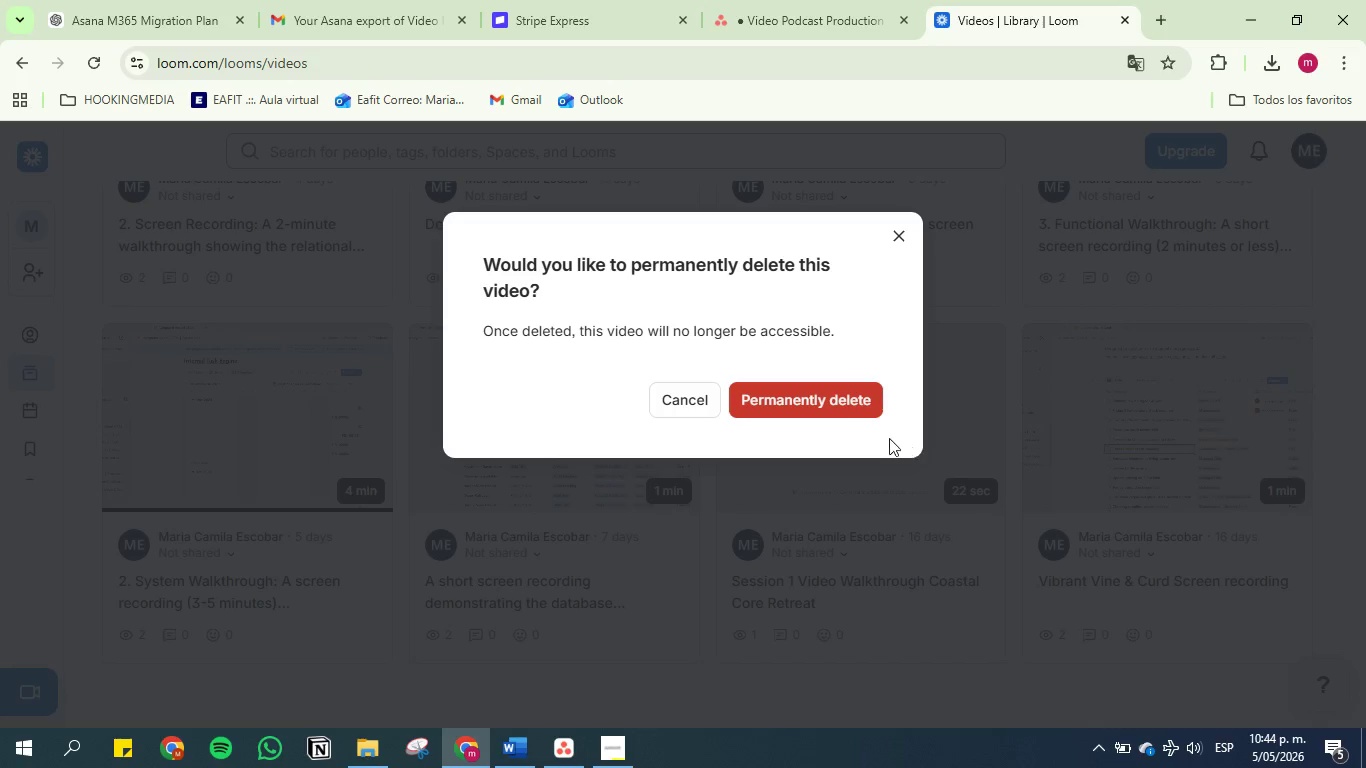 
left_click([830, 408])
 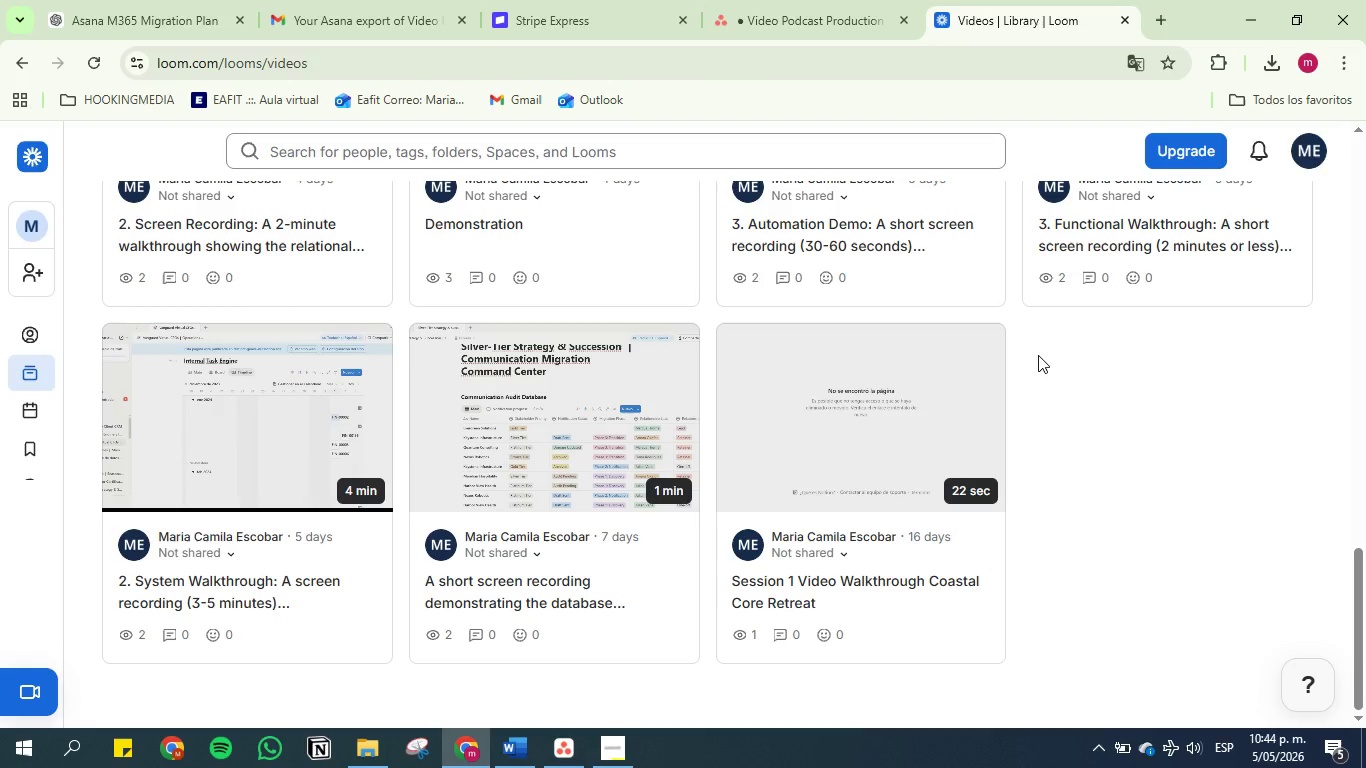 
scroll: coordinate [861, 477], scroll_direction: down, amount: 2.0
 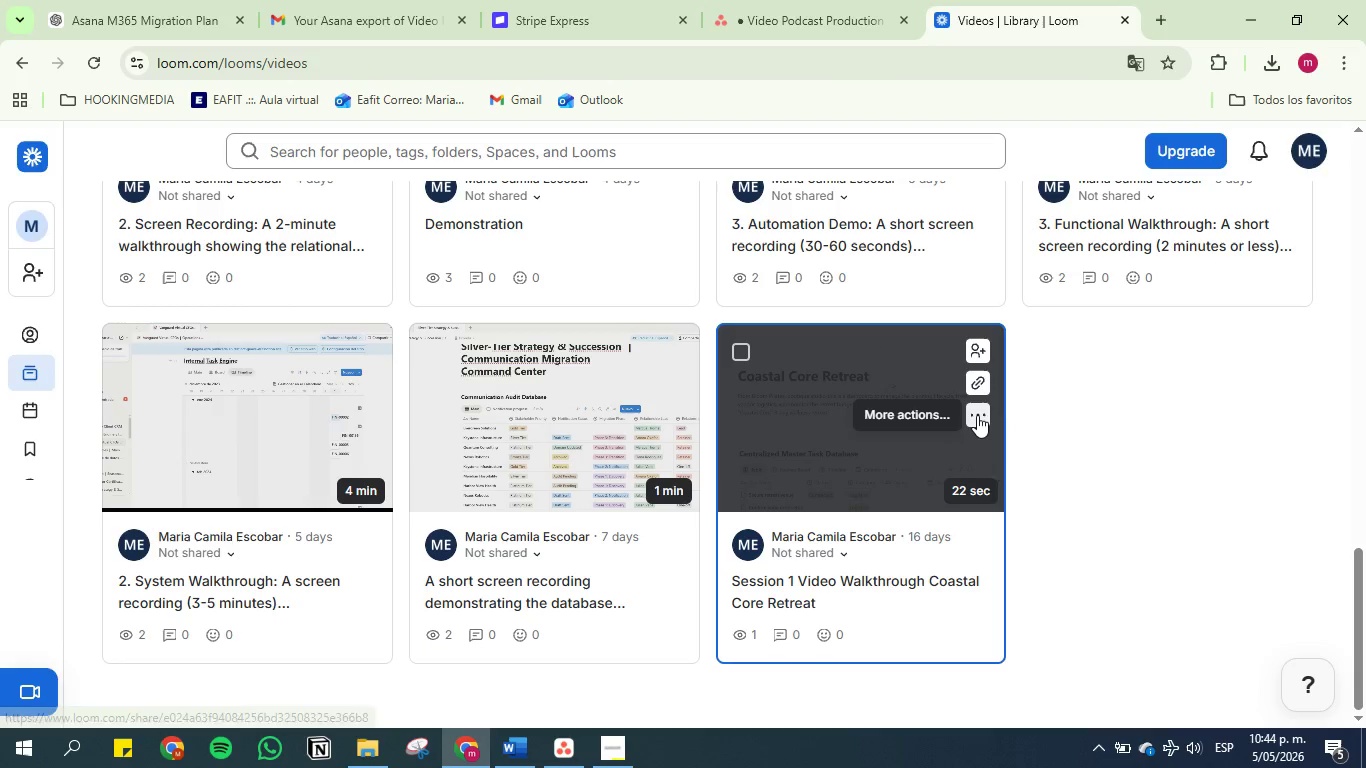 
left_click([977, 415])
 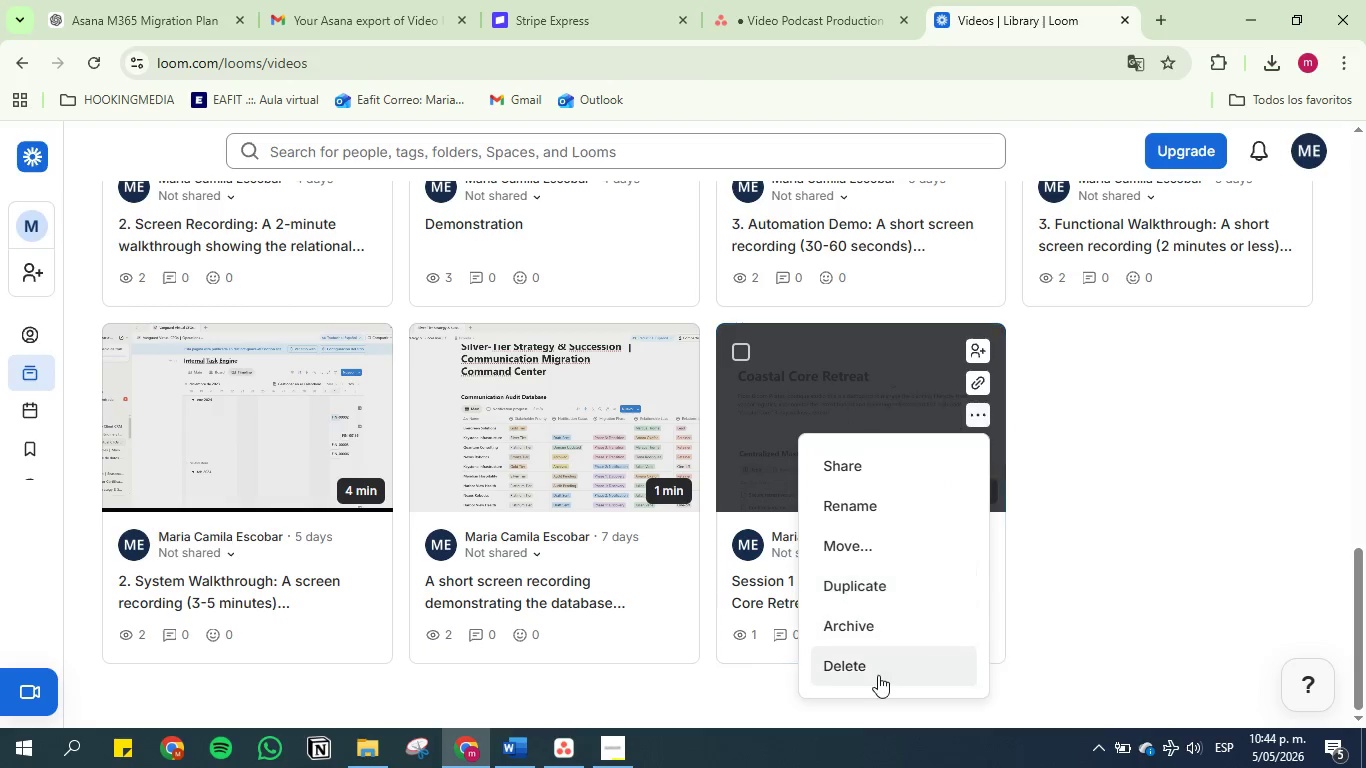 
left_click([878, 672])
 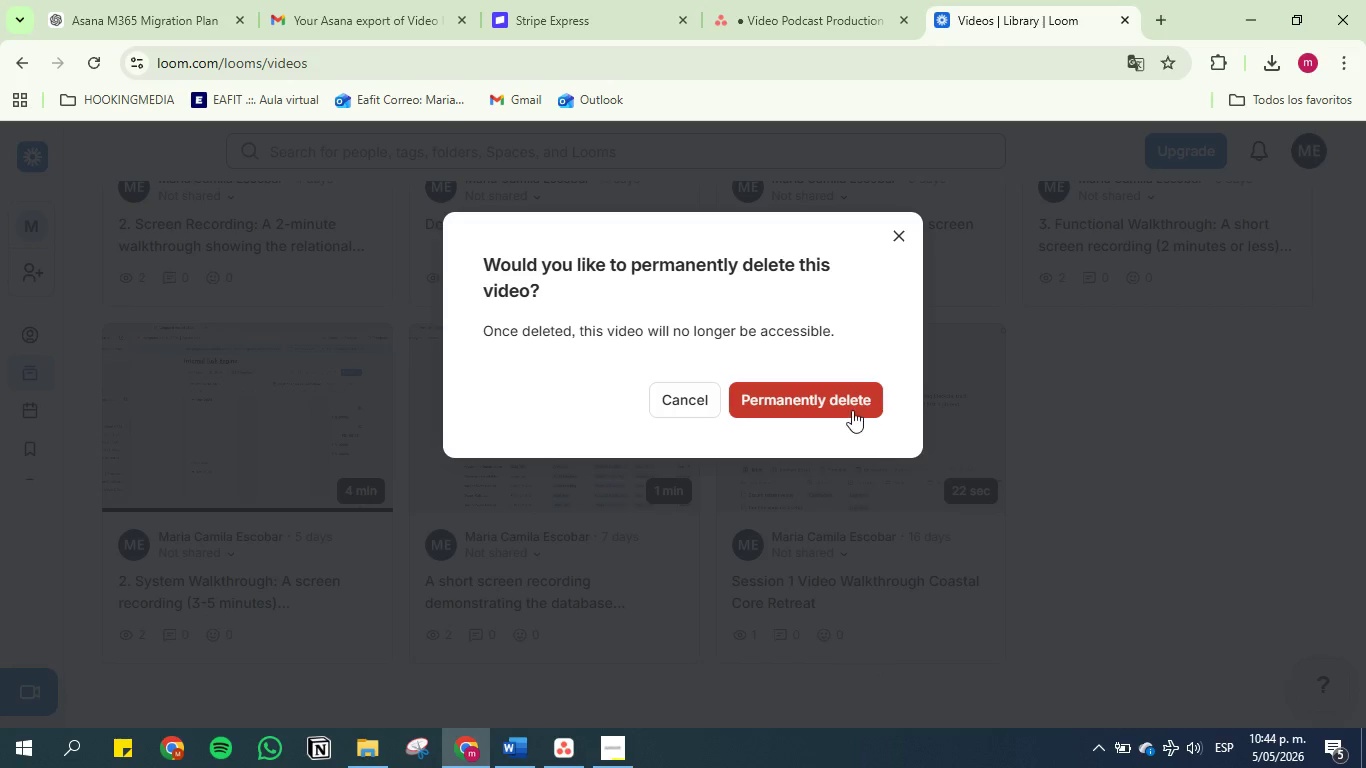 
left_click([852, 410])
 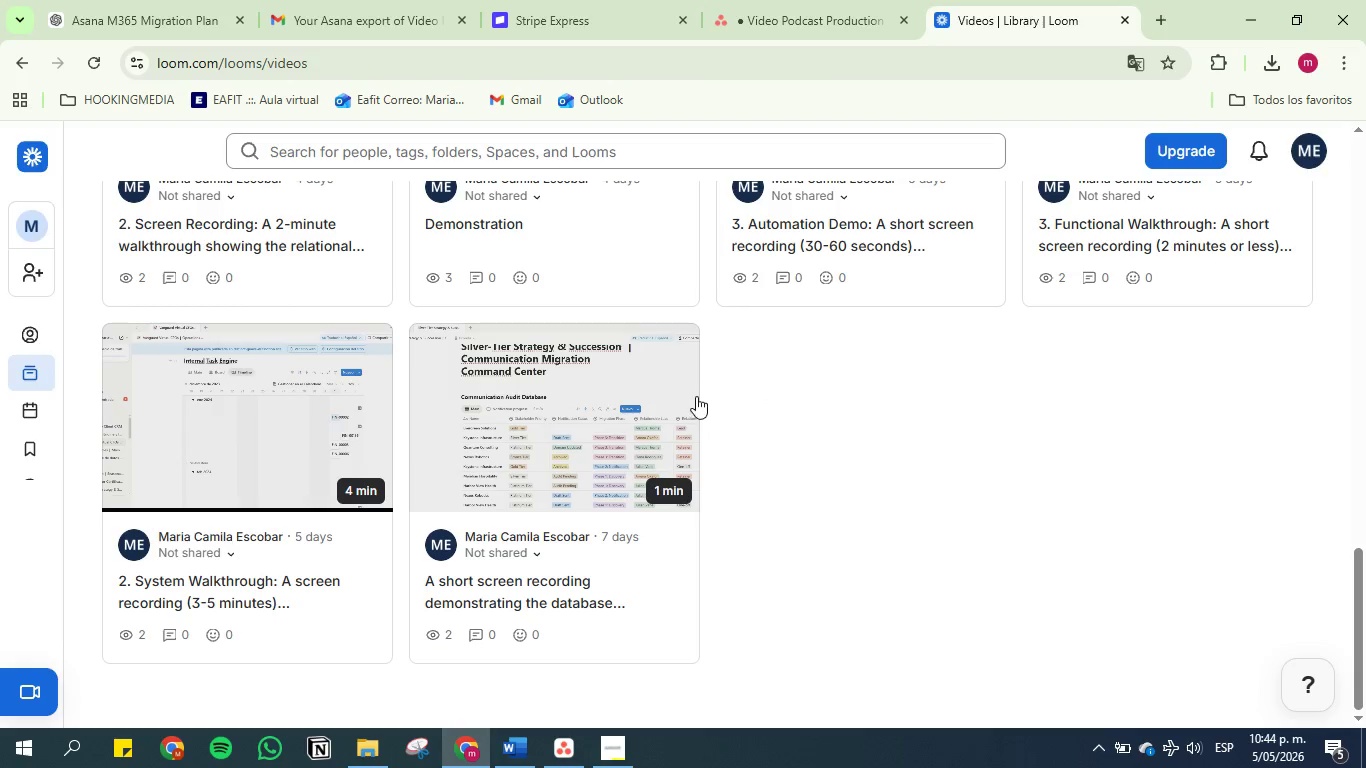 
left_click([671, 416])
 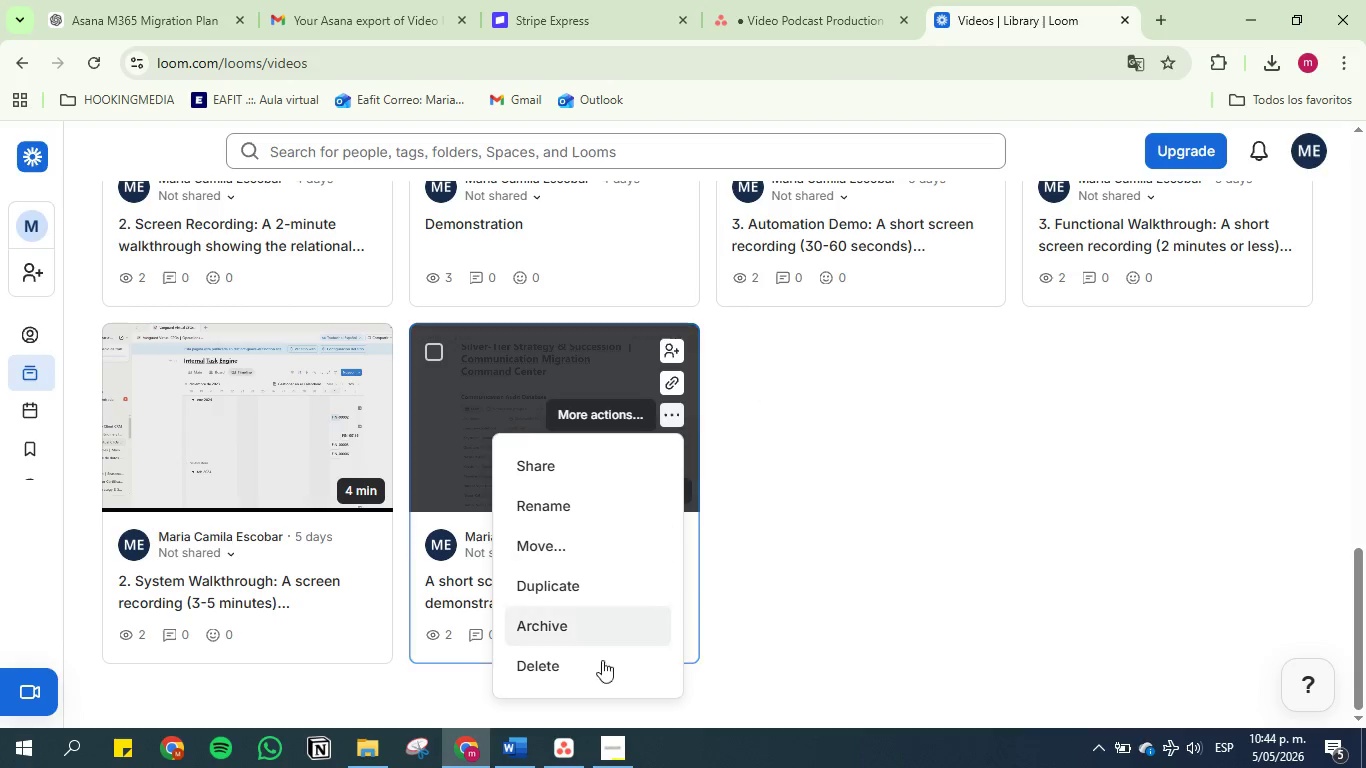 
left_click([601, 668])
 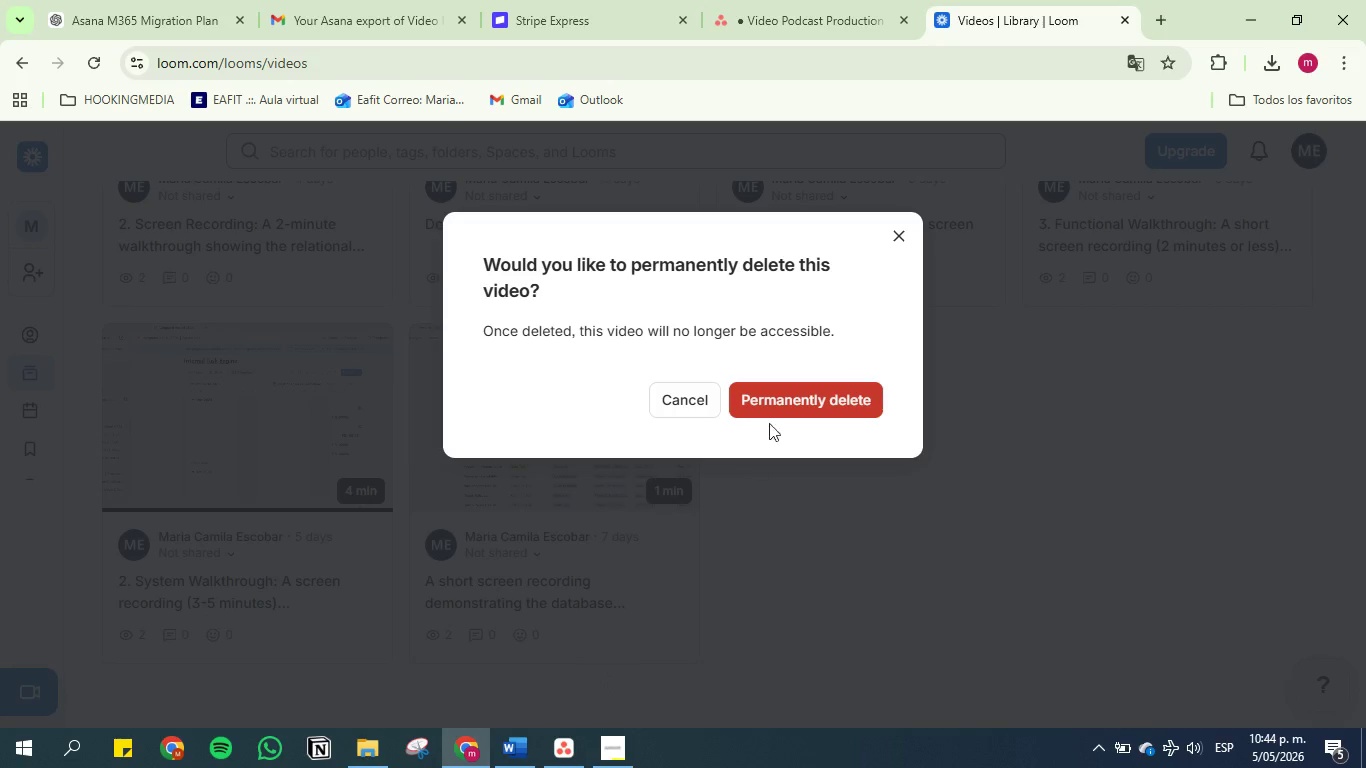 
left_click([776, 393])
 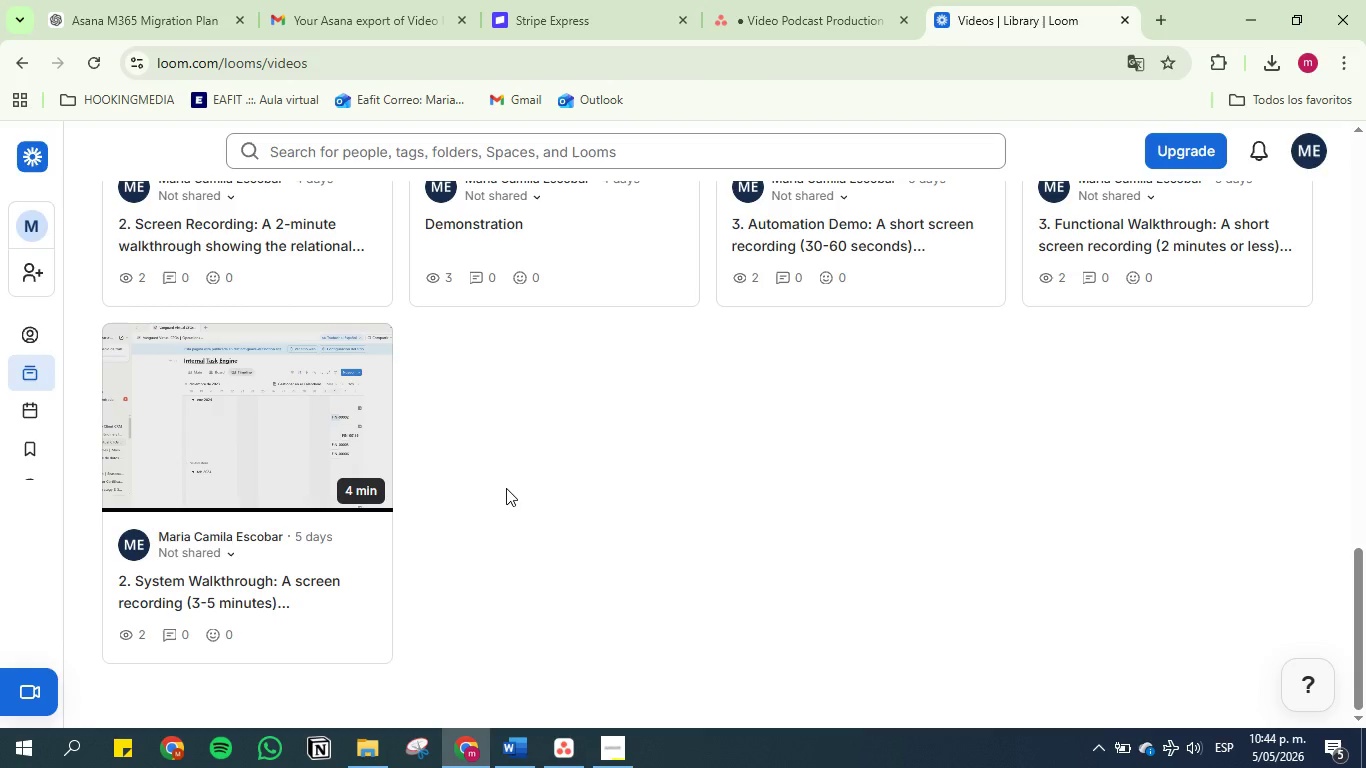 
scroll: coordinate [500, 482], scroll_direction: up, amount: 26.0
 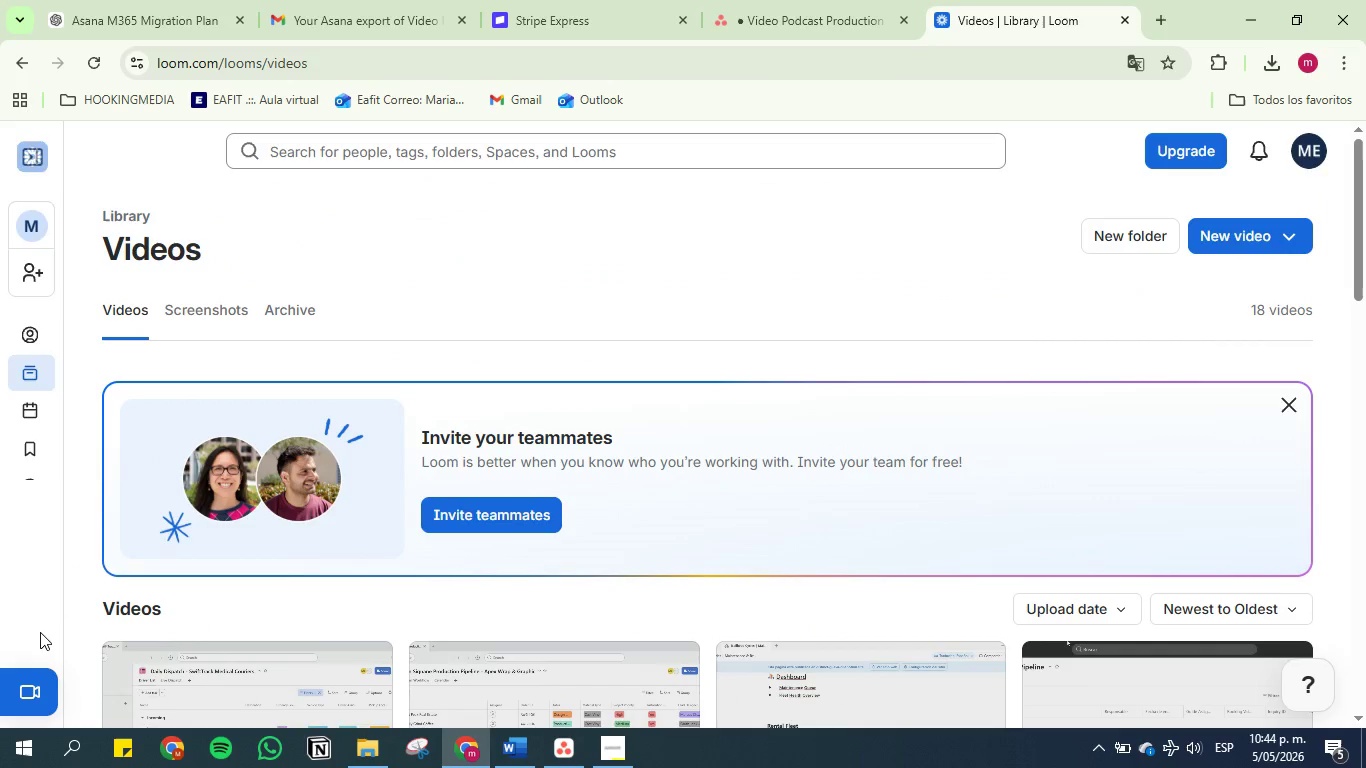 
left_click([28, 678])
 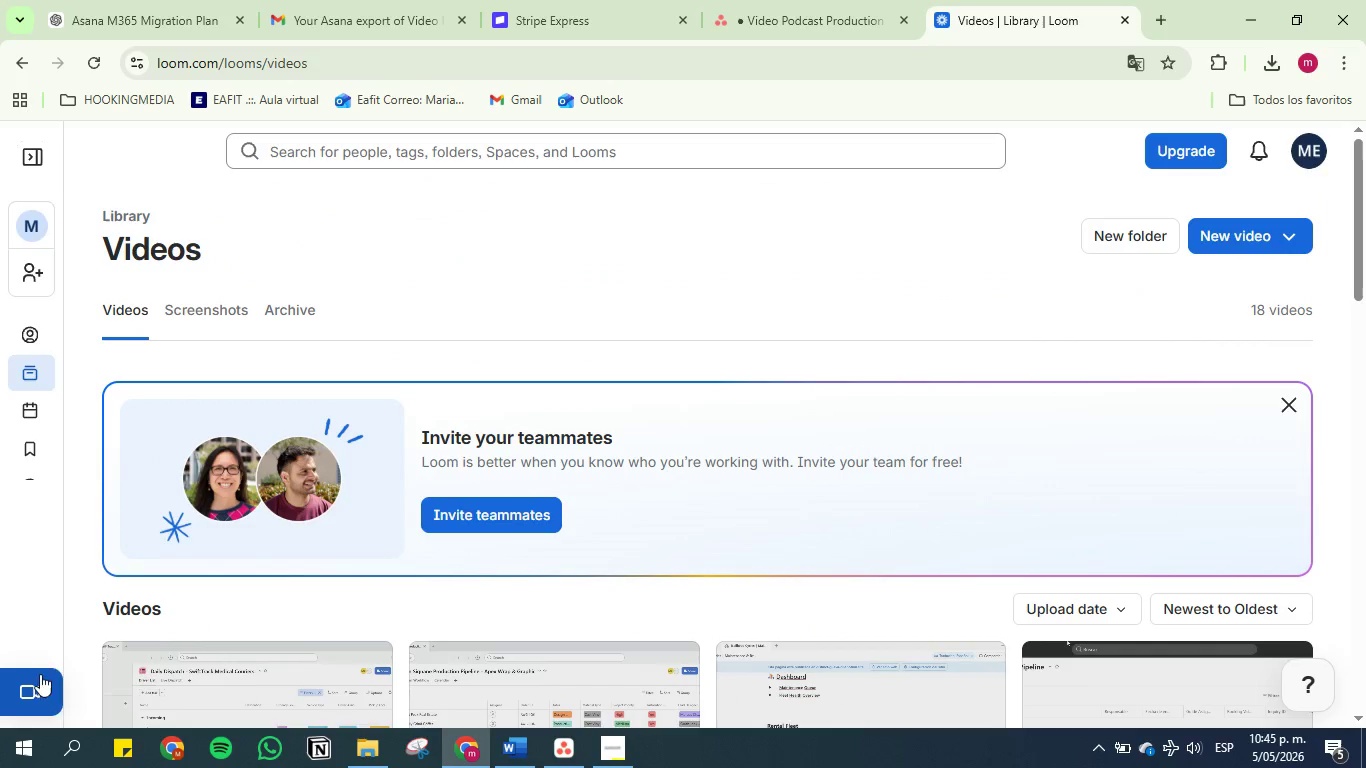 
left_click([40, 679])
 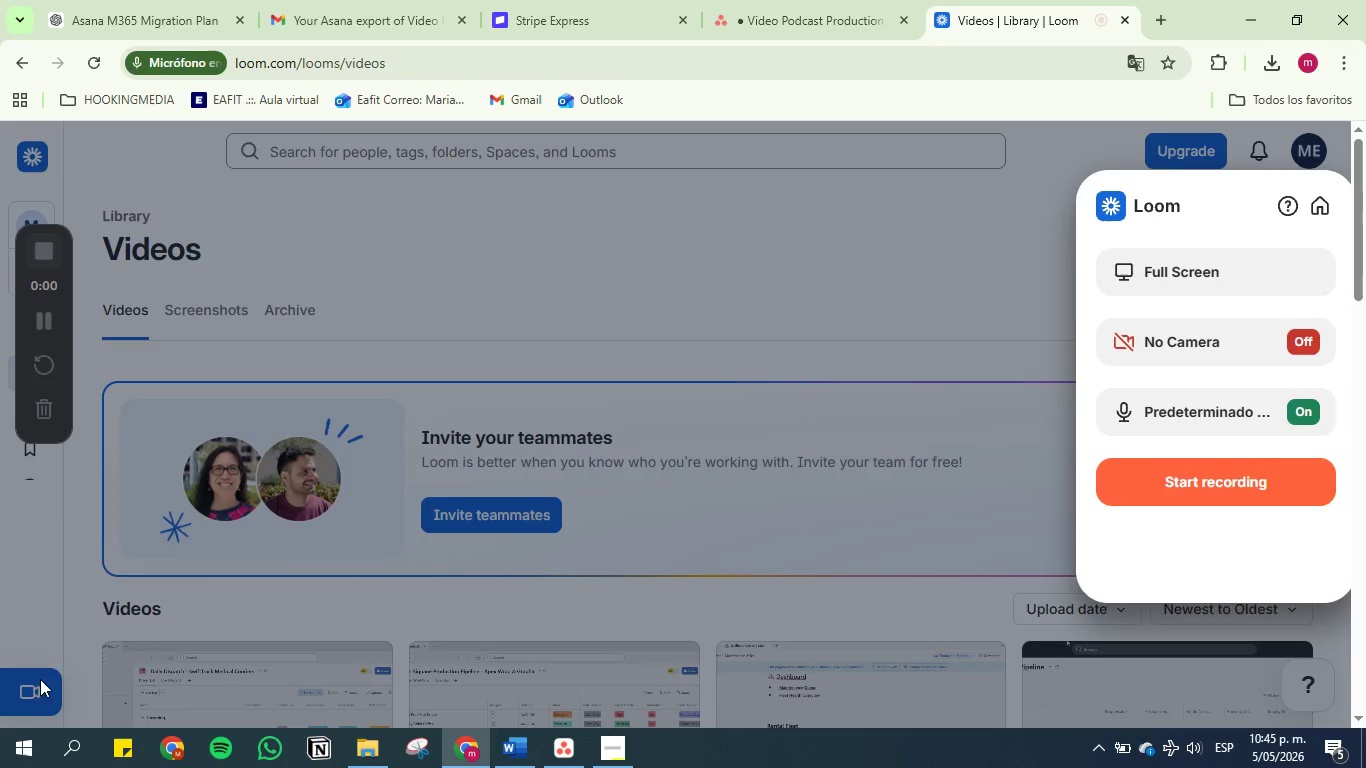 
wait(7.75)
 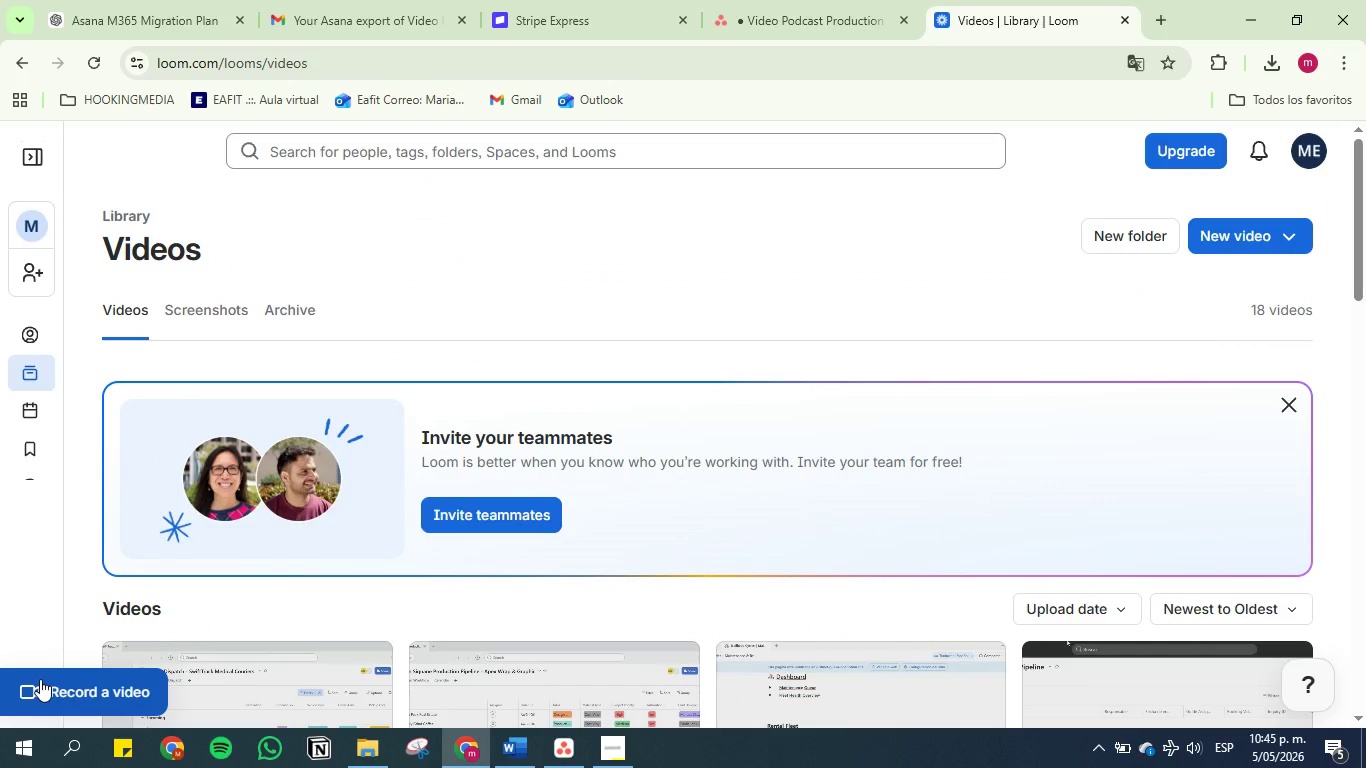 
left_click([1166, 283])
 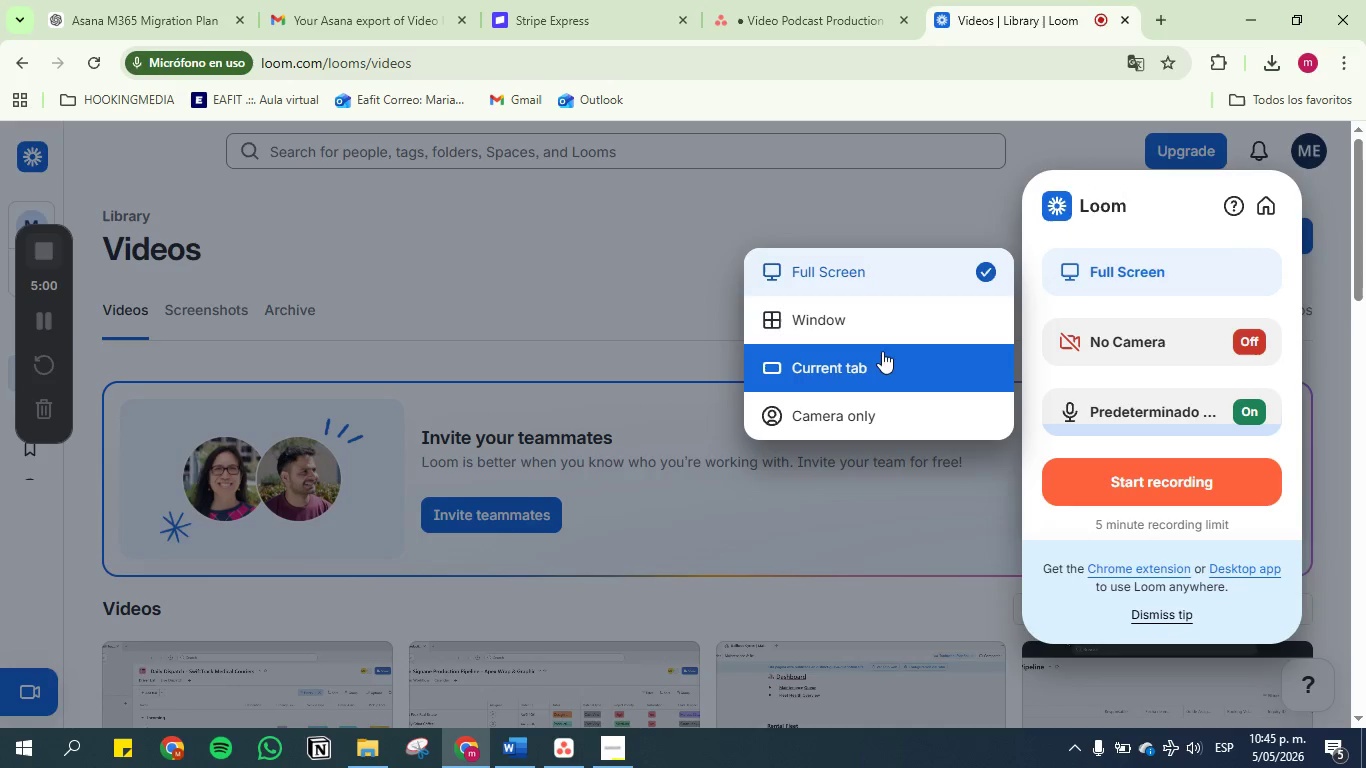 
left_click([871, 327])